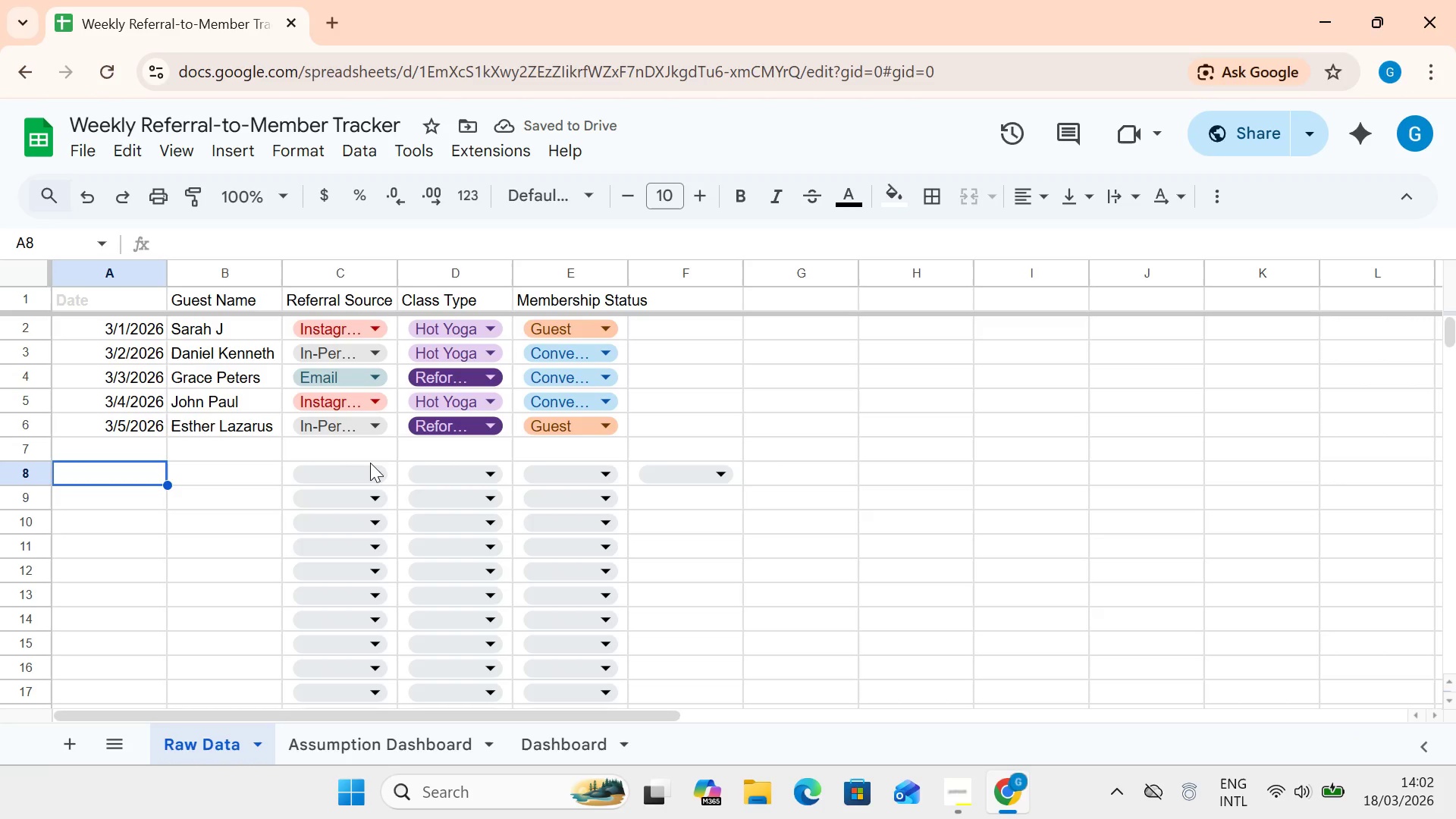 
key(Control+Z)
 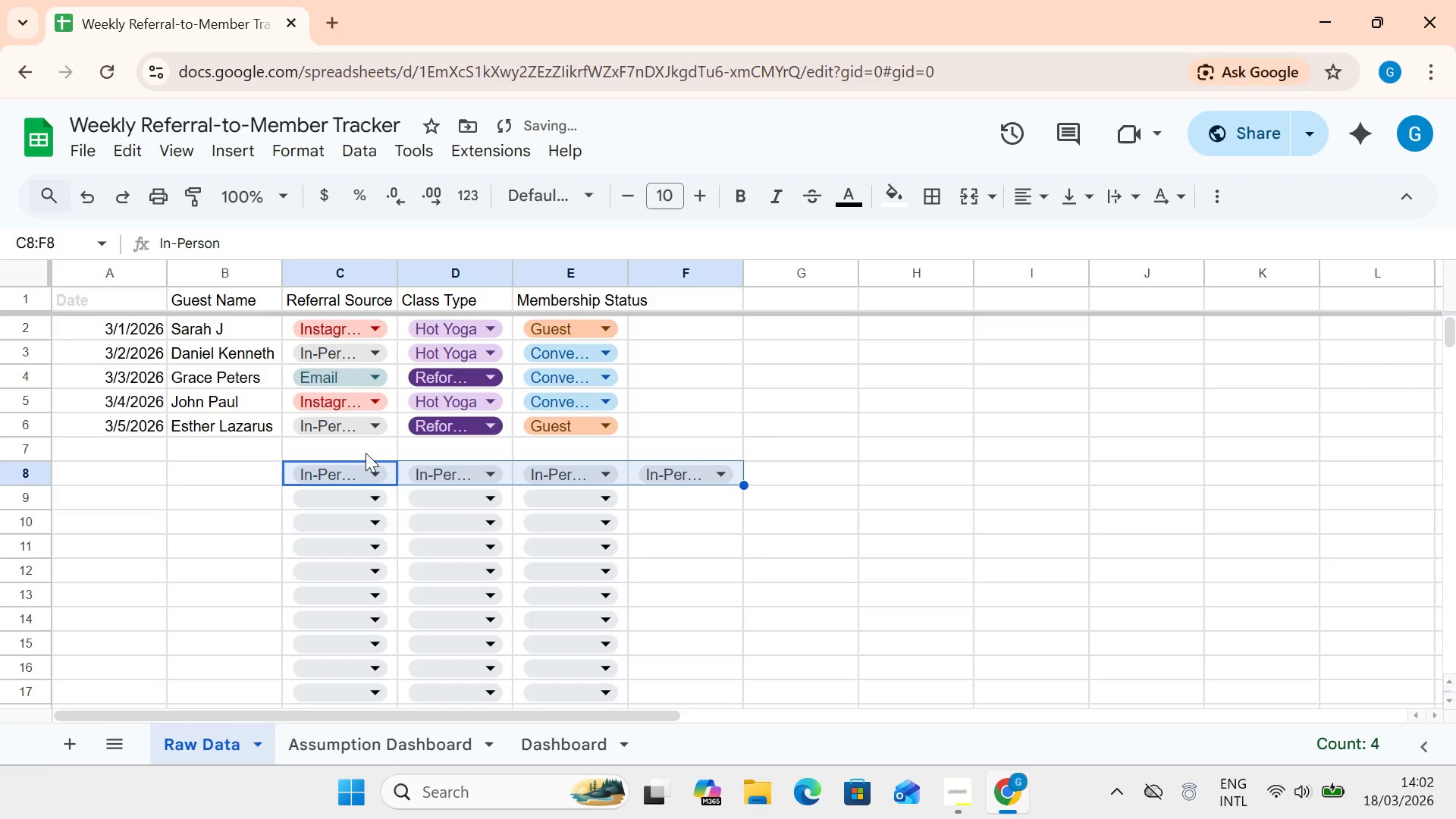 
key(Control+Z)
 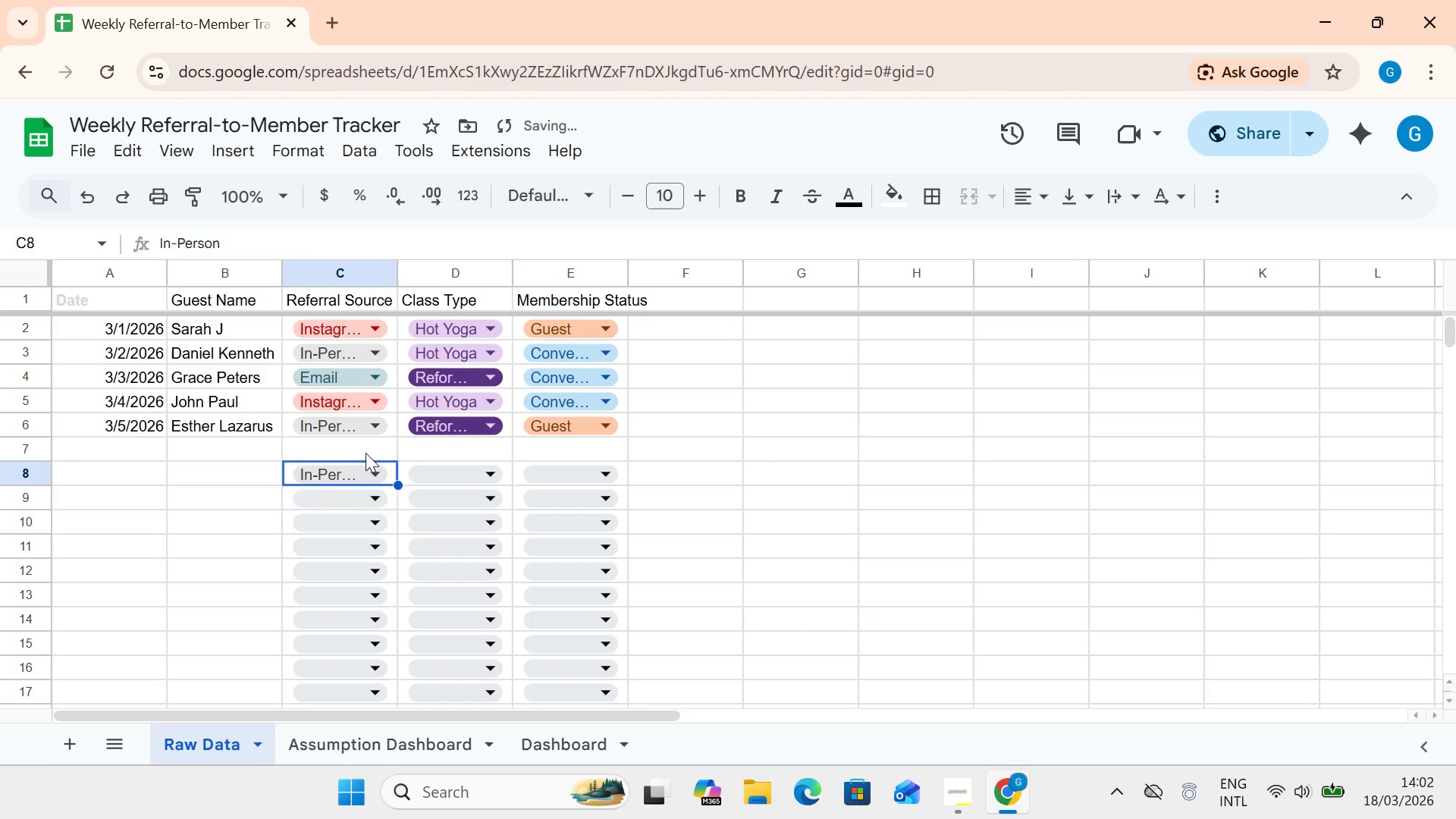 
key(Control+Z)
 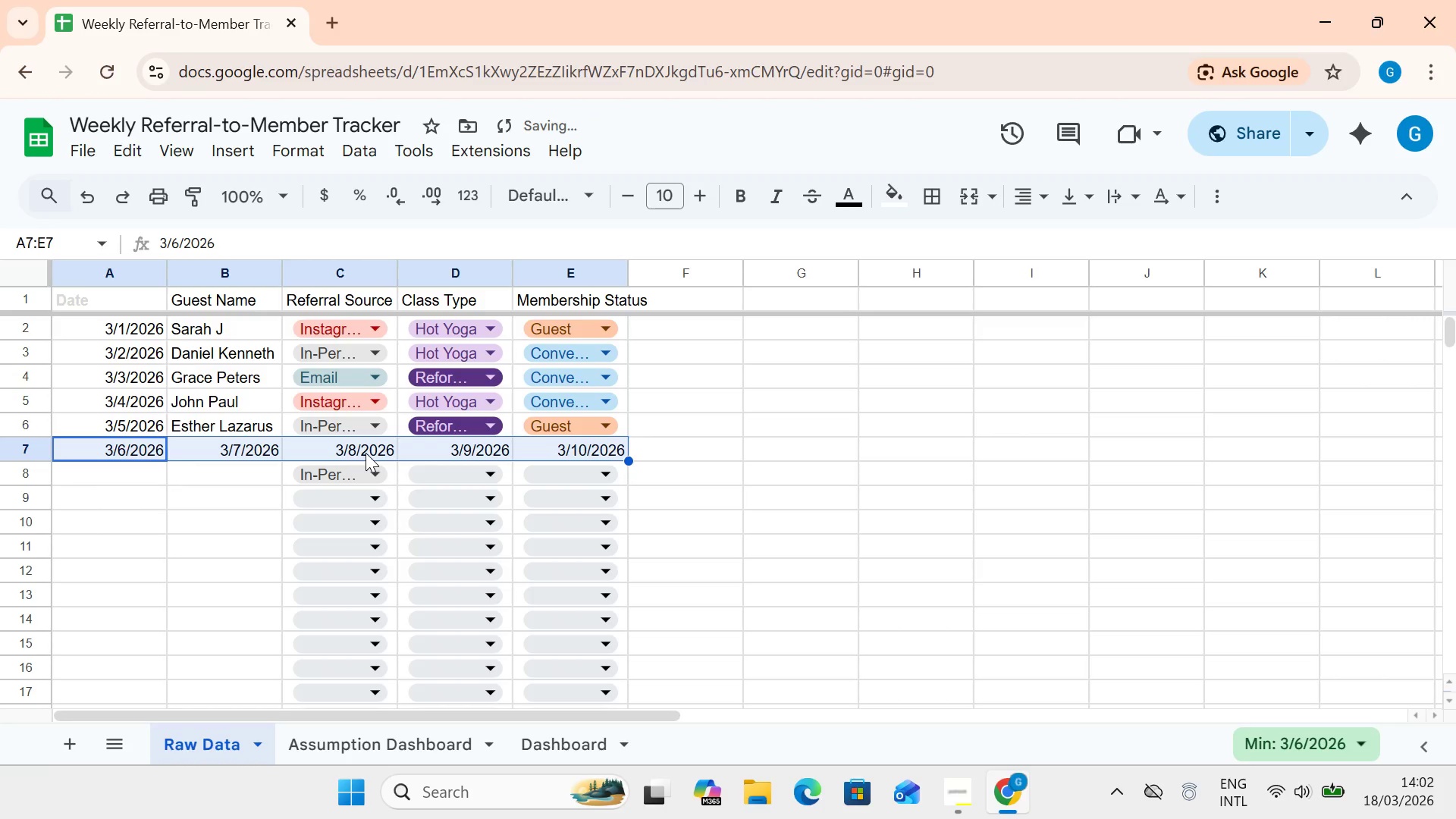 
key(Control+Z)
 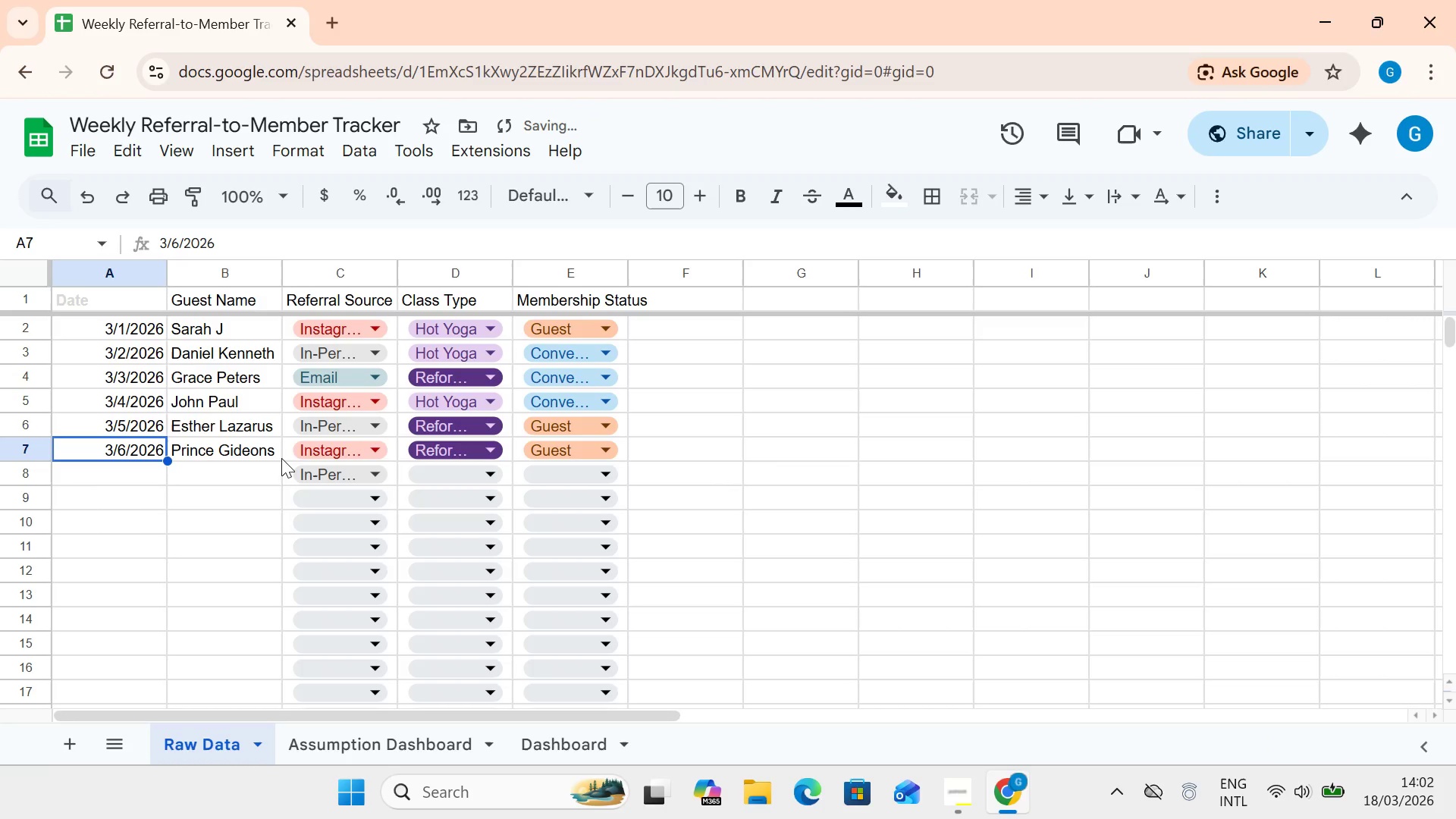 
left_click([281, 457])
 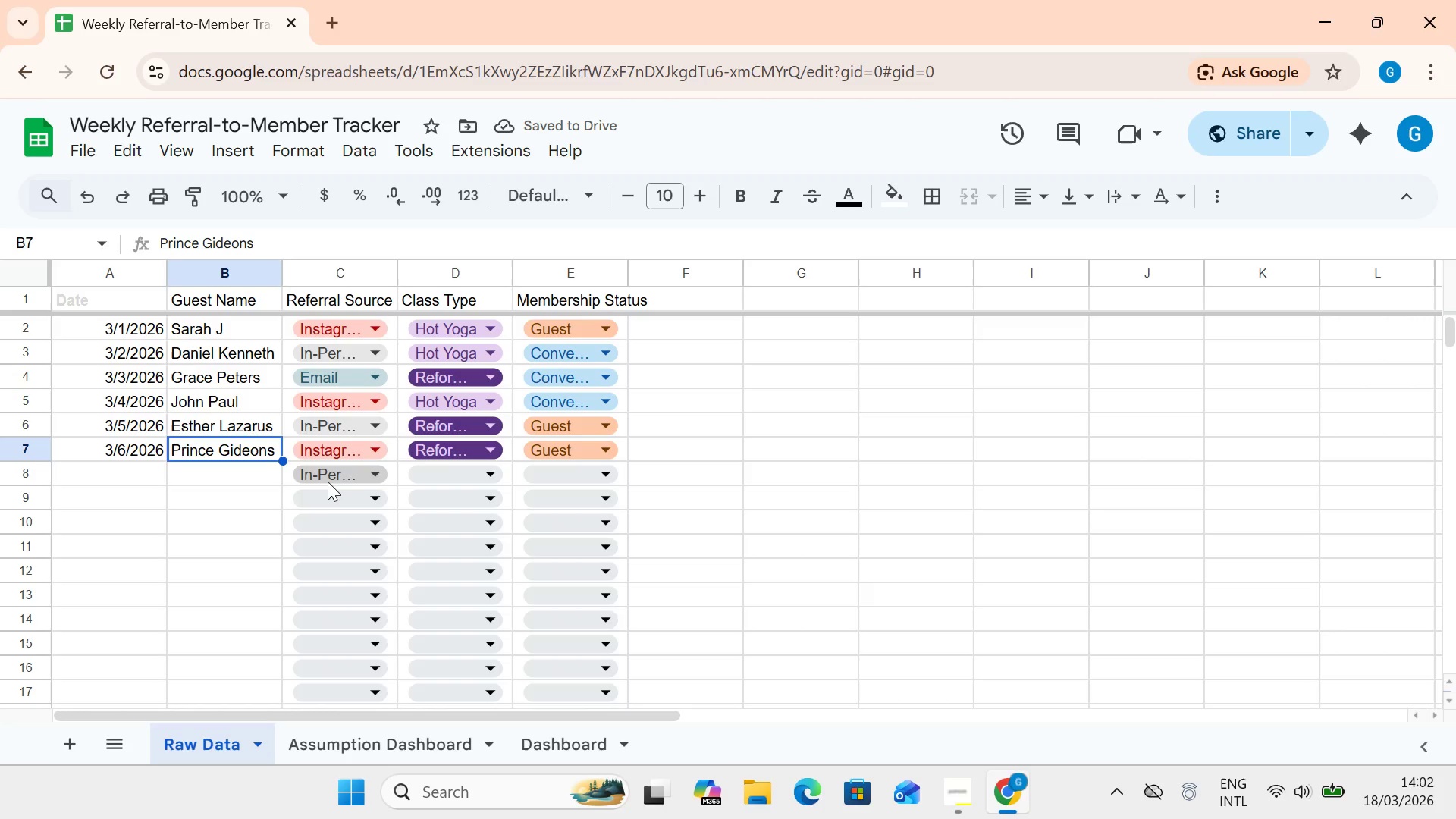 
left_click([328, 481])
 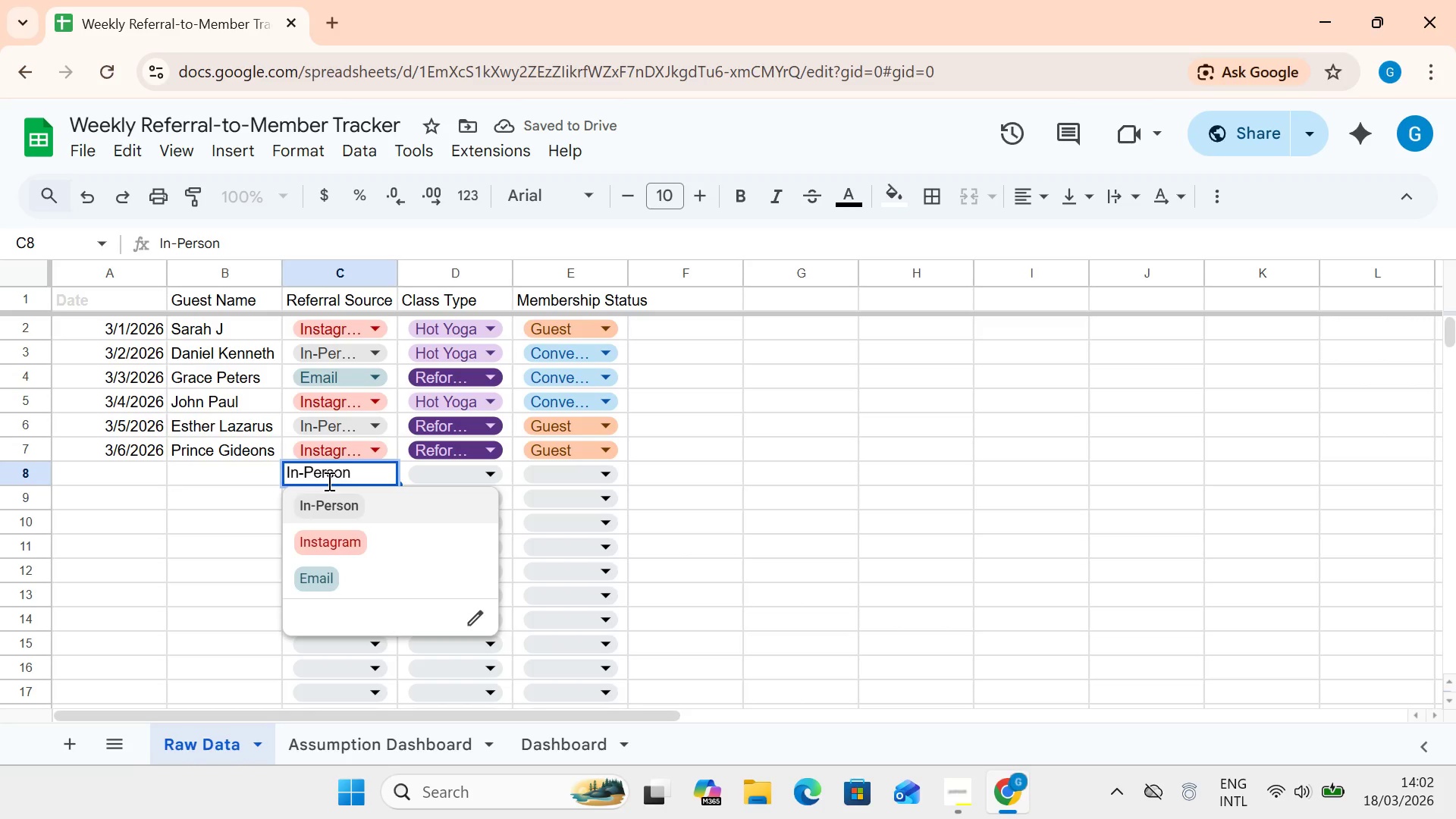 
hold_key(key=Backspace, duration=0.62)
 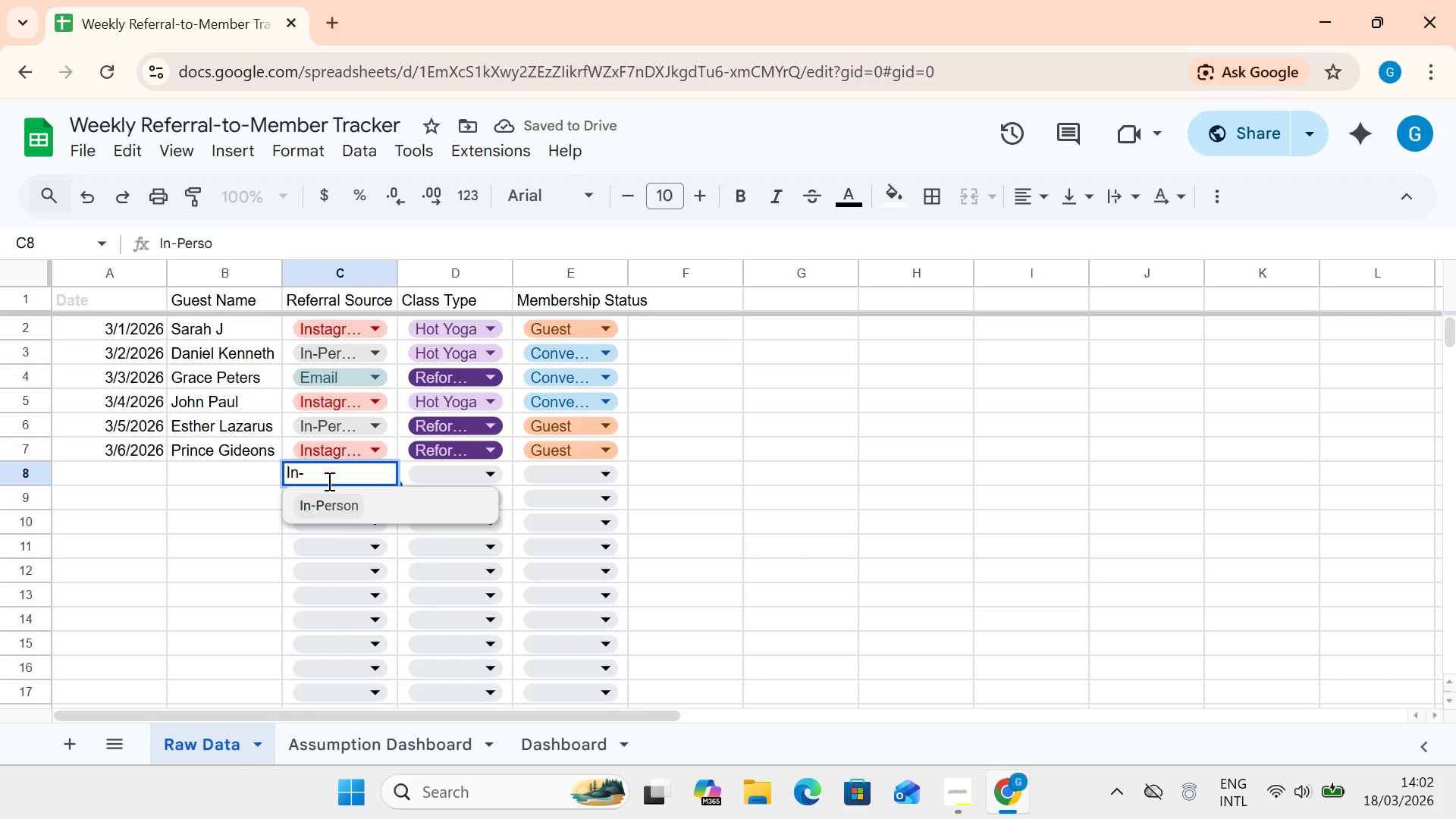 
key(Backspace)
 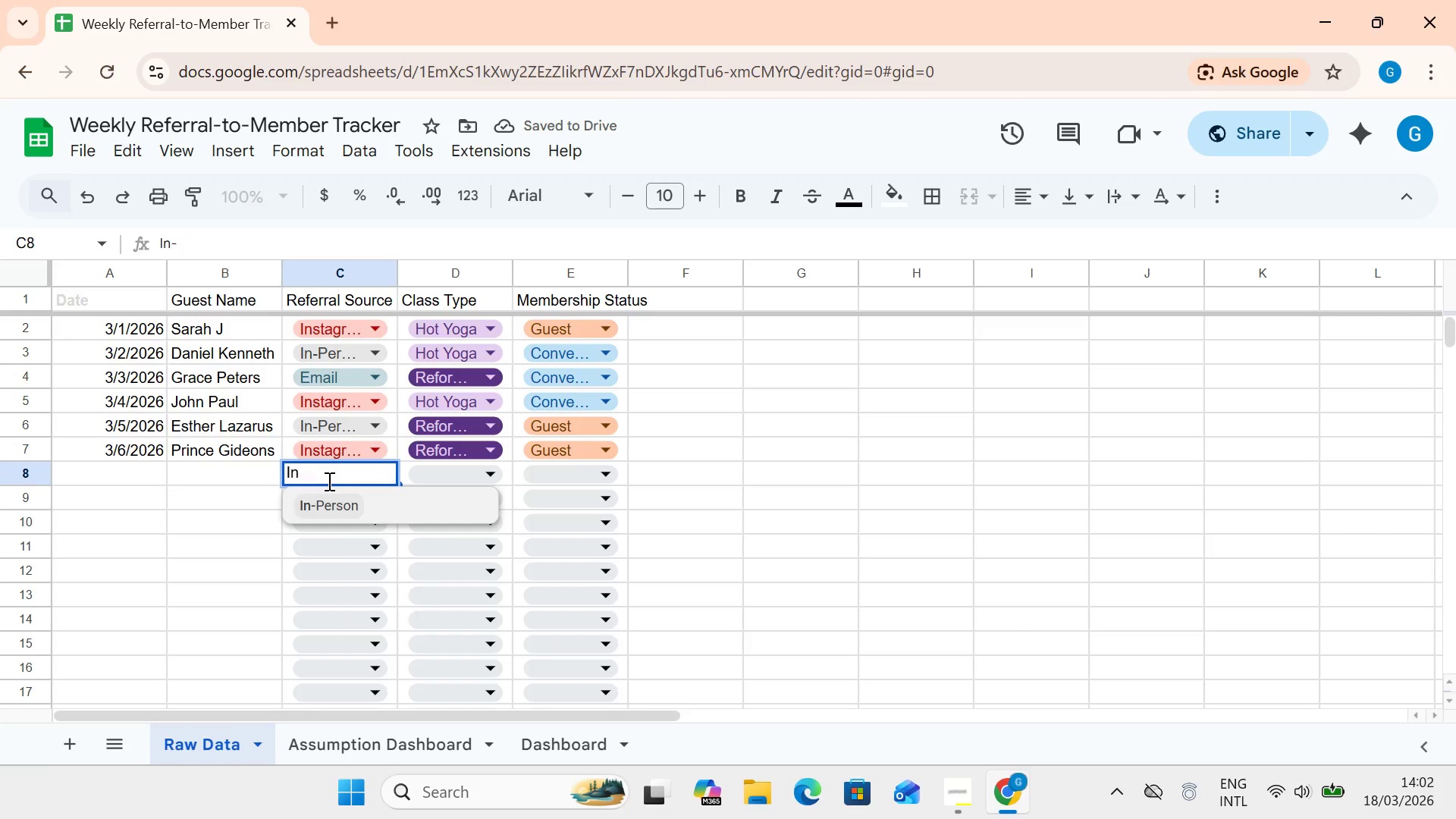 
key(Backspace)
 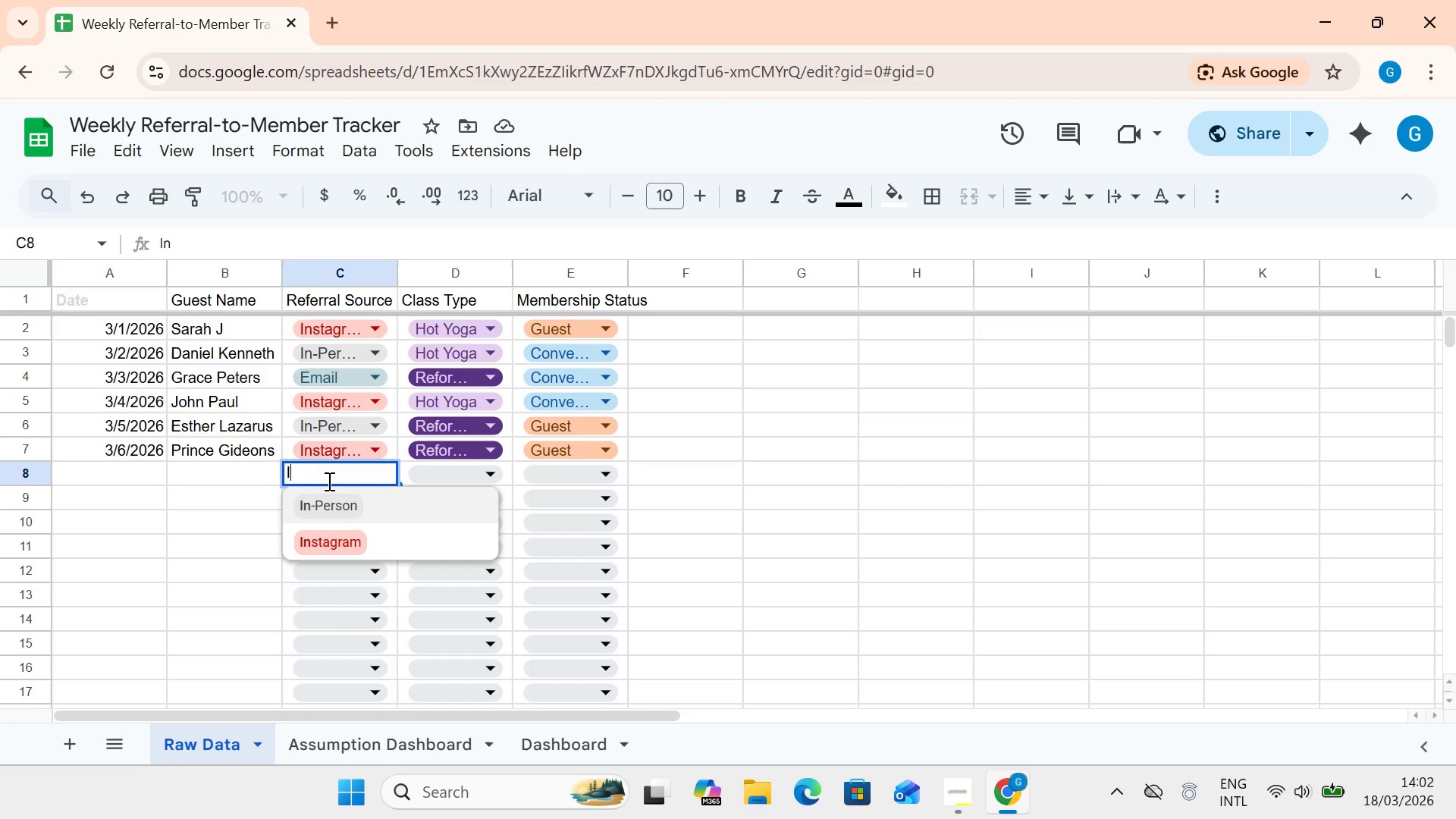 
key(Backspace)
 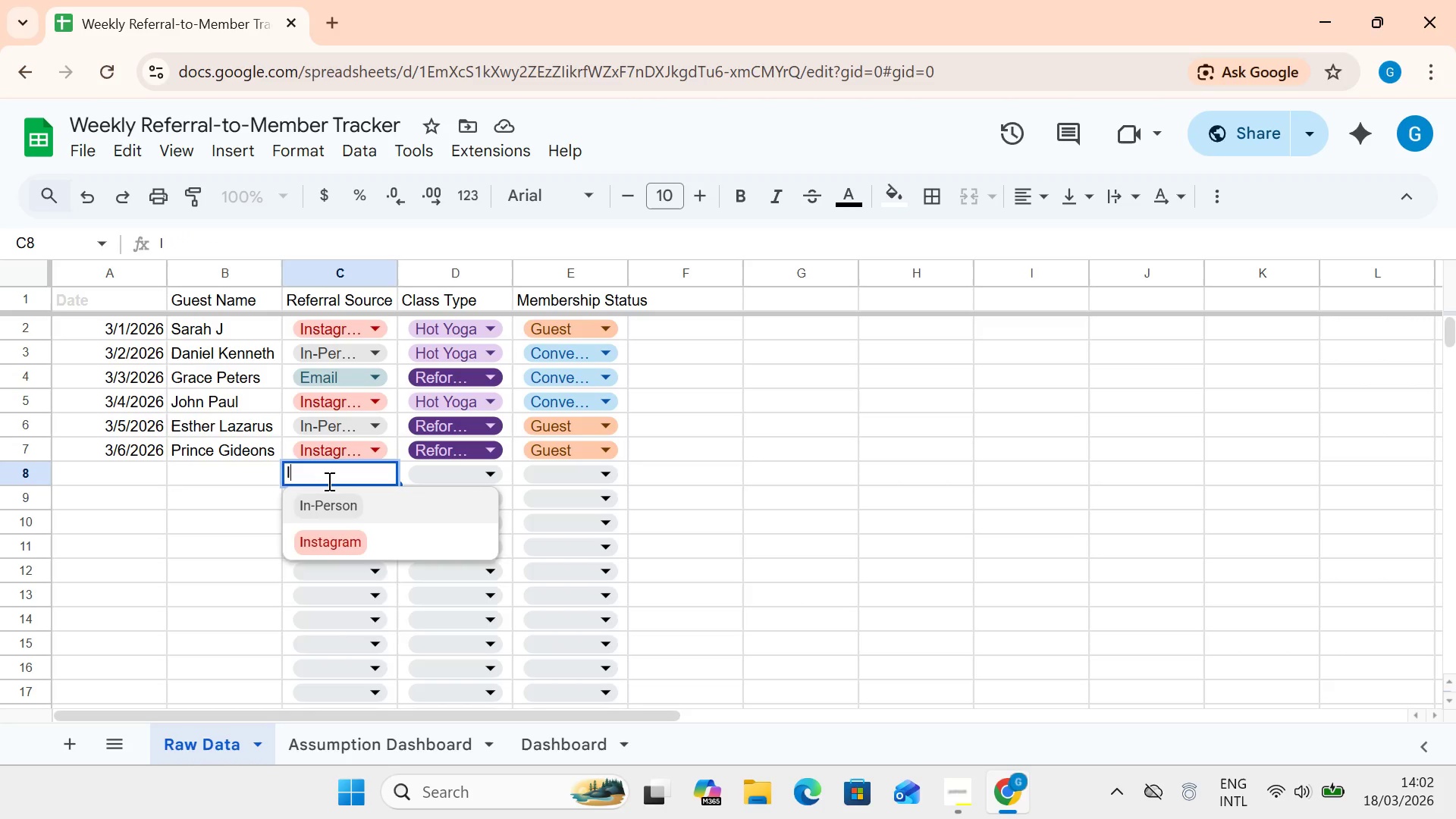 
key(Backspace)
 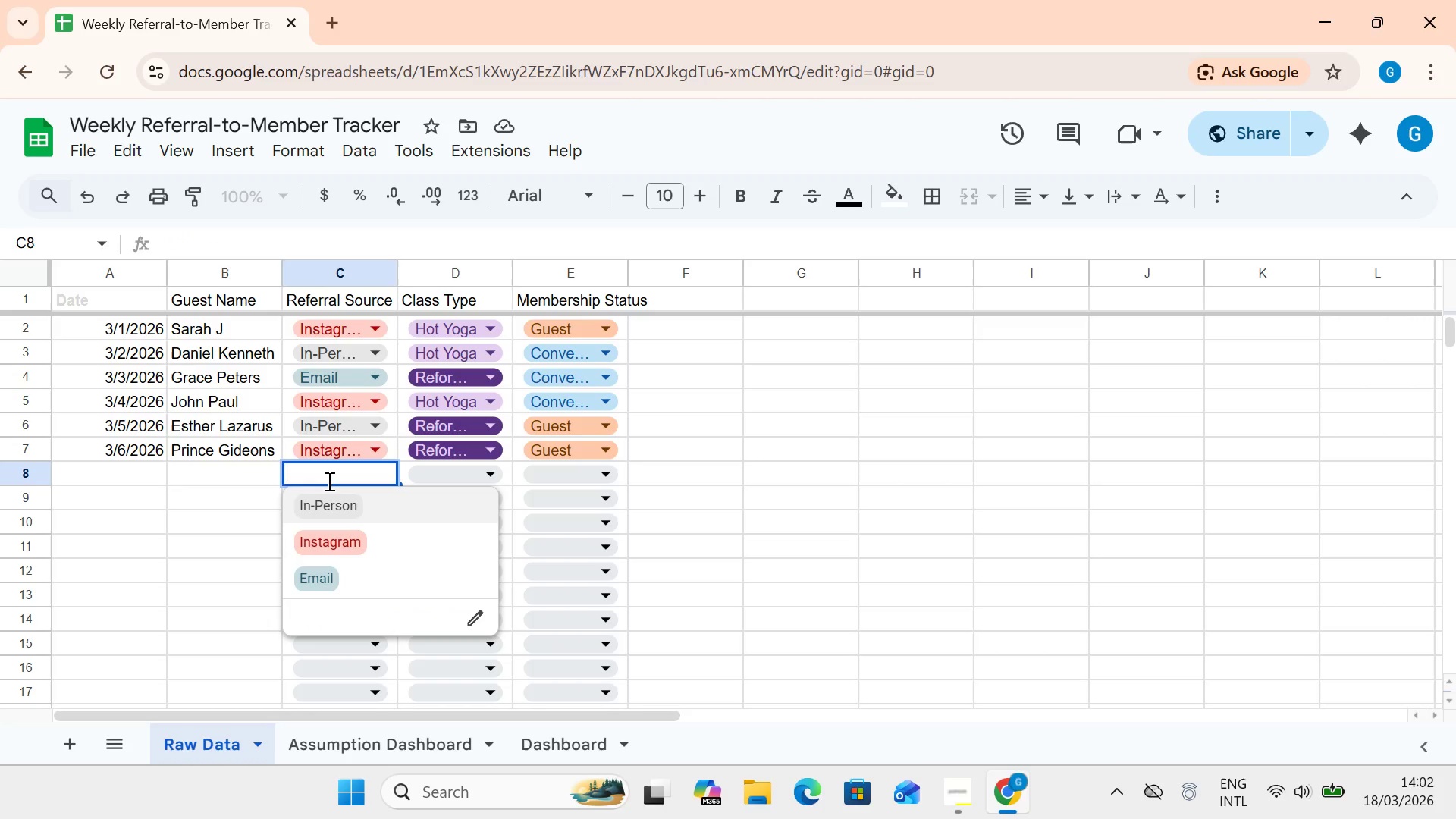 
key(Backspace)
 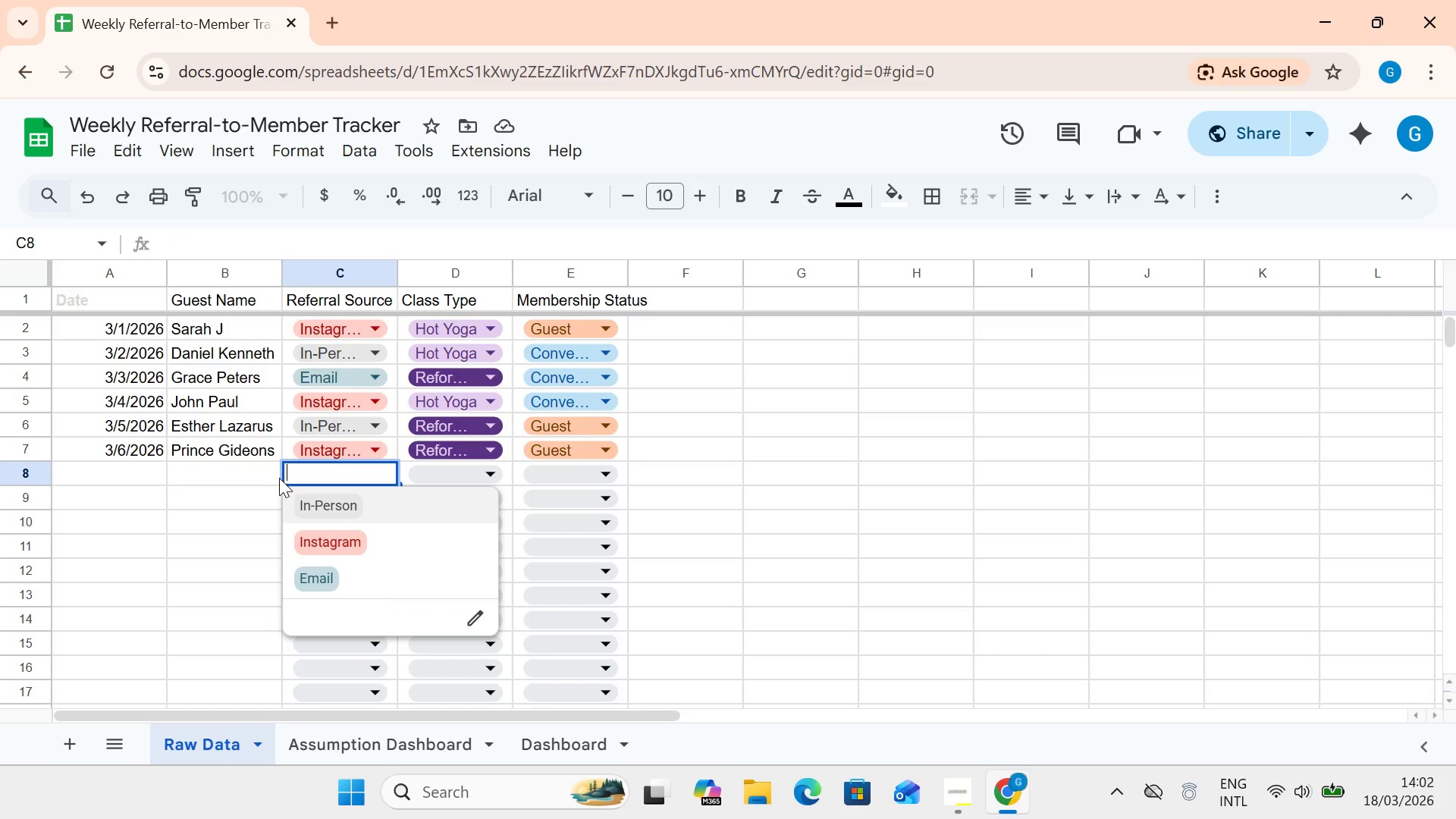 
left_click([278, 477])
 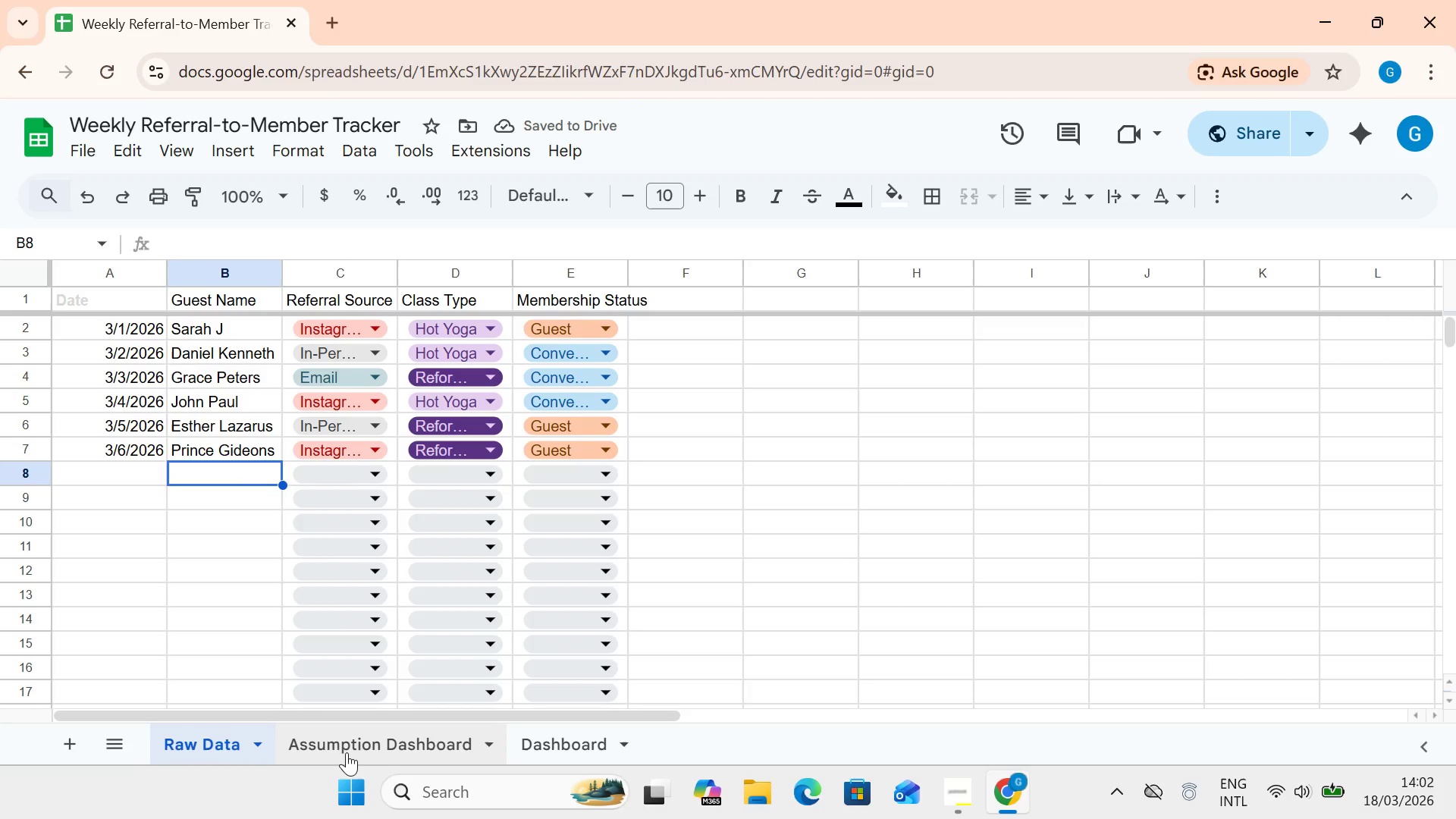 
left_click([524, 732])
 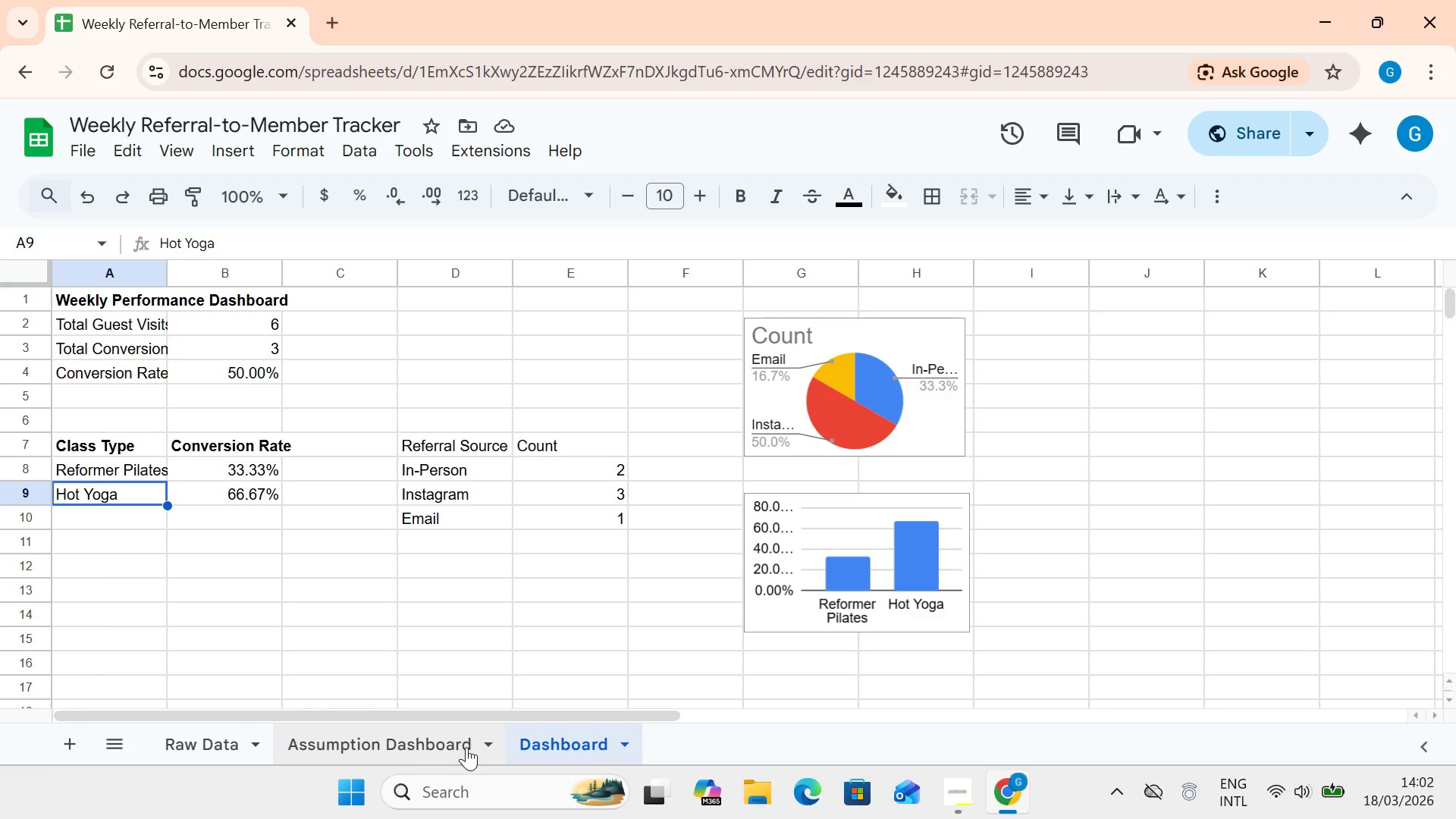 
wait(6.03)
 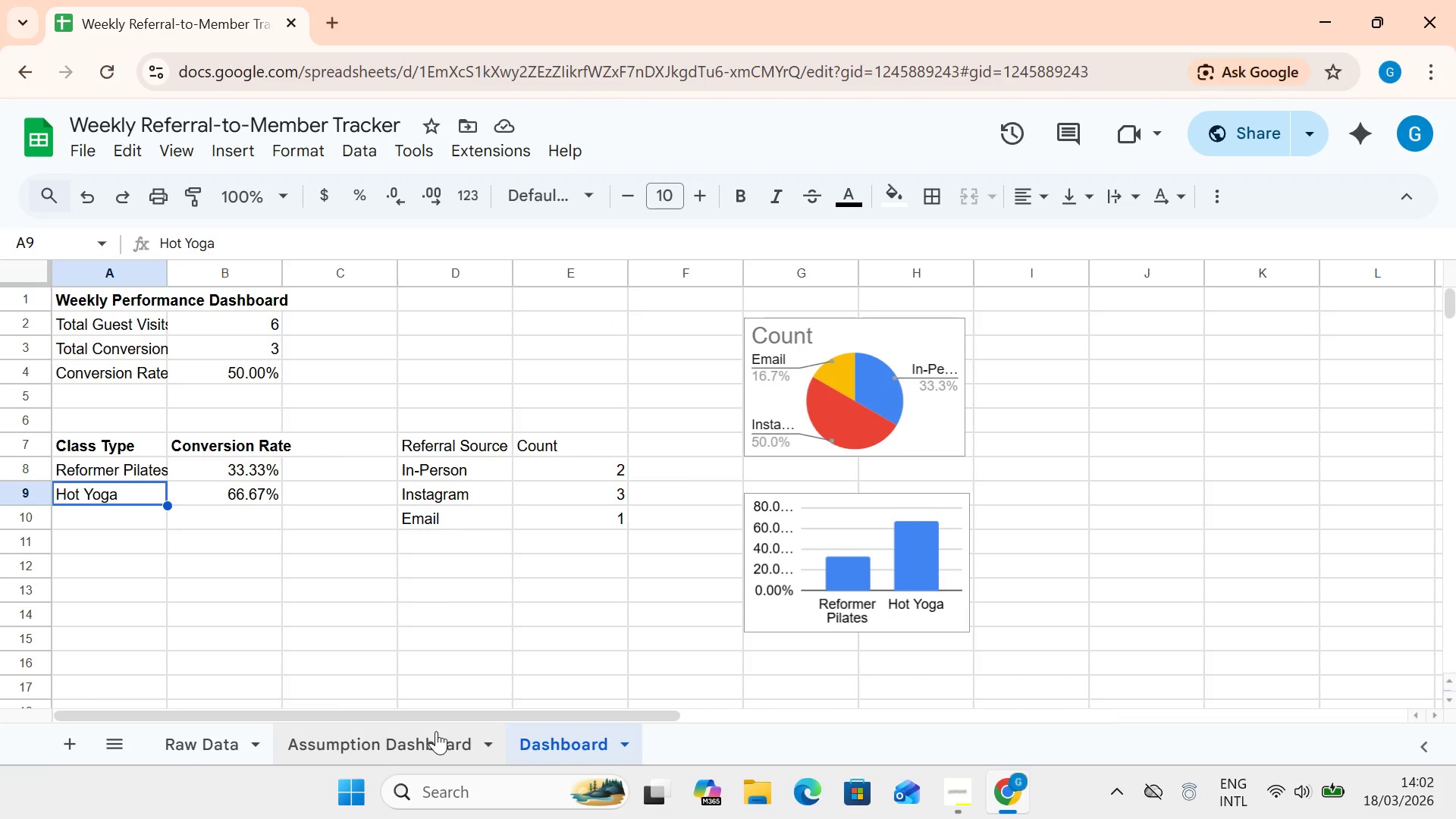 
left_click([410, 742])
 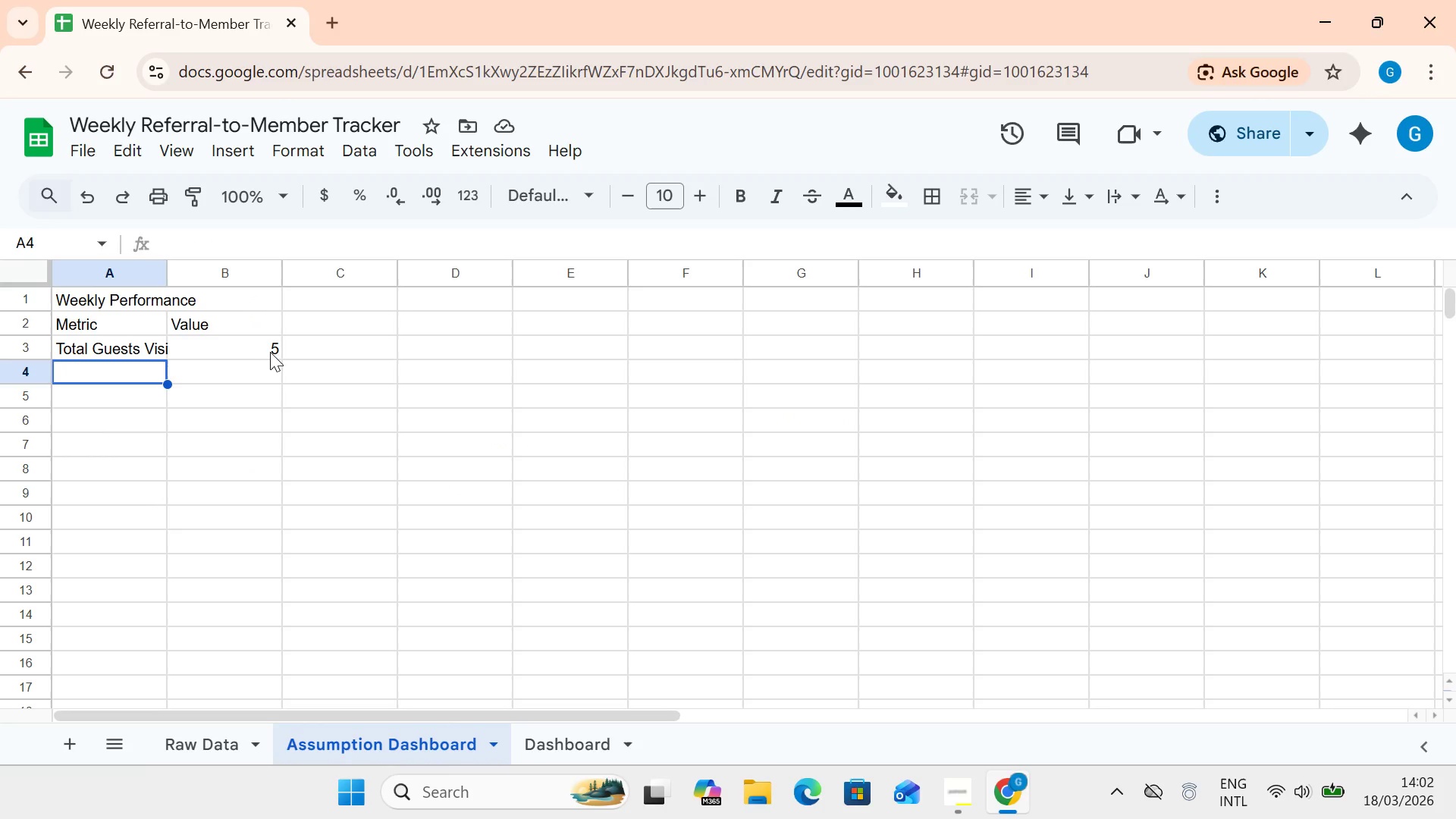 
left_click([271, 350])
 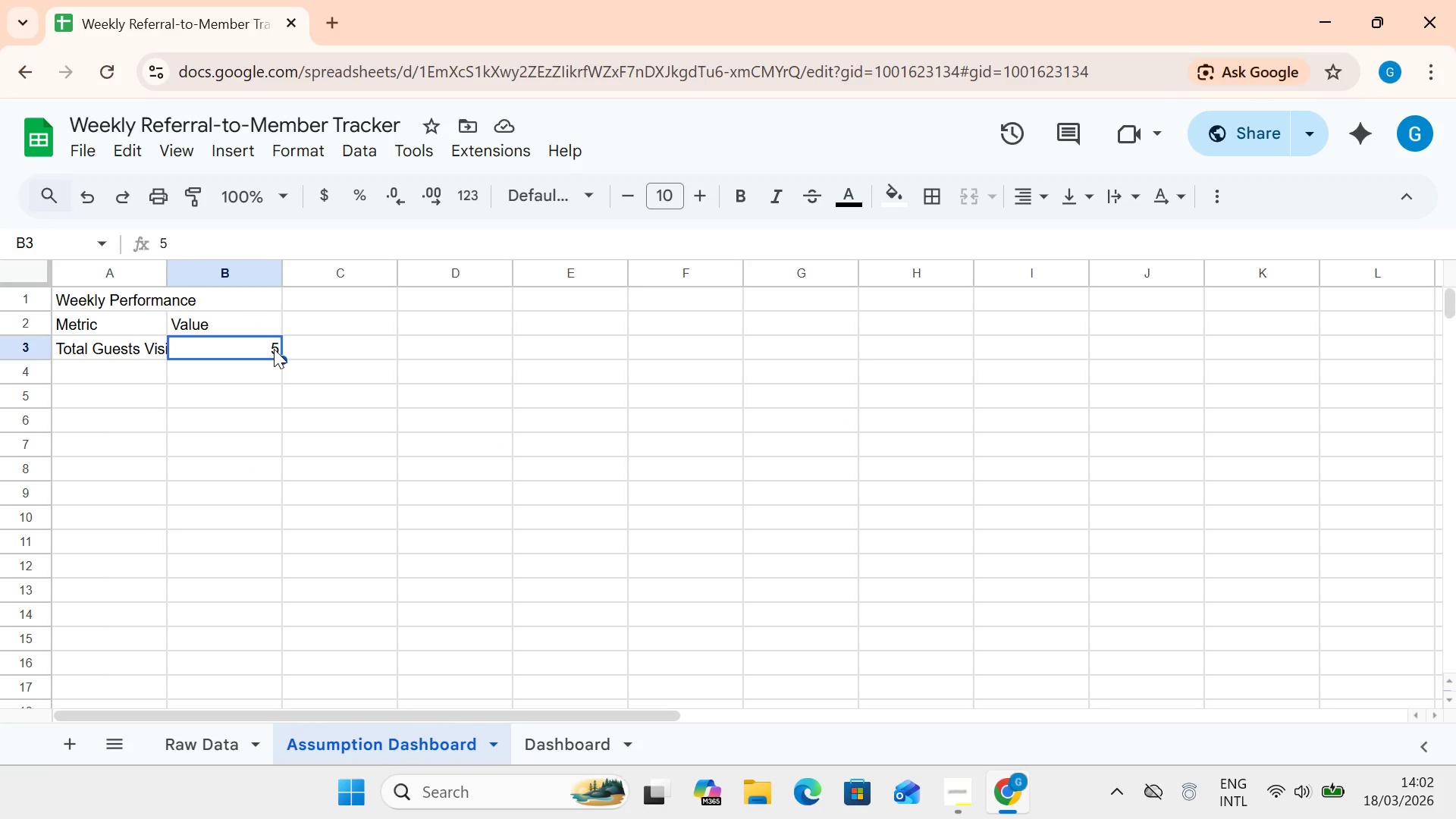 
double_click([274, 349])
 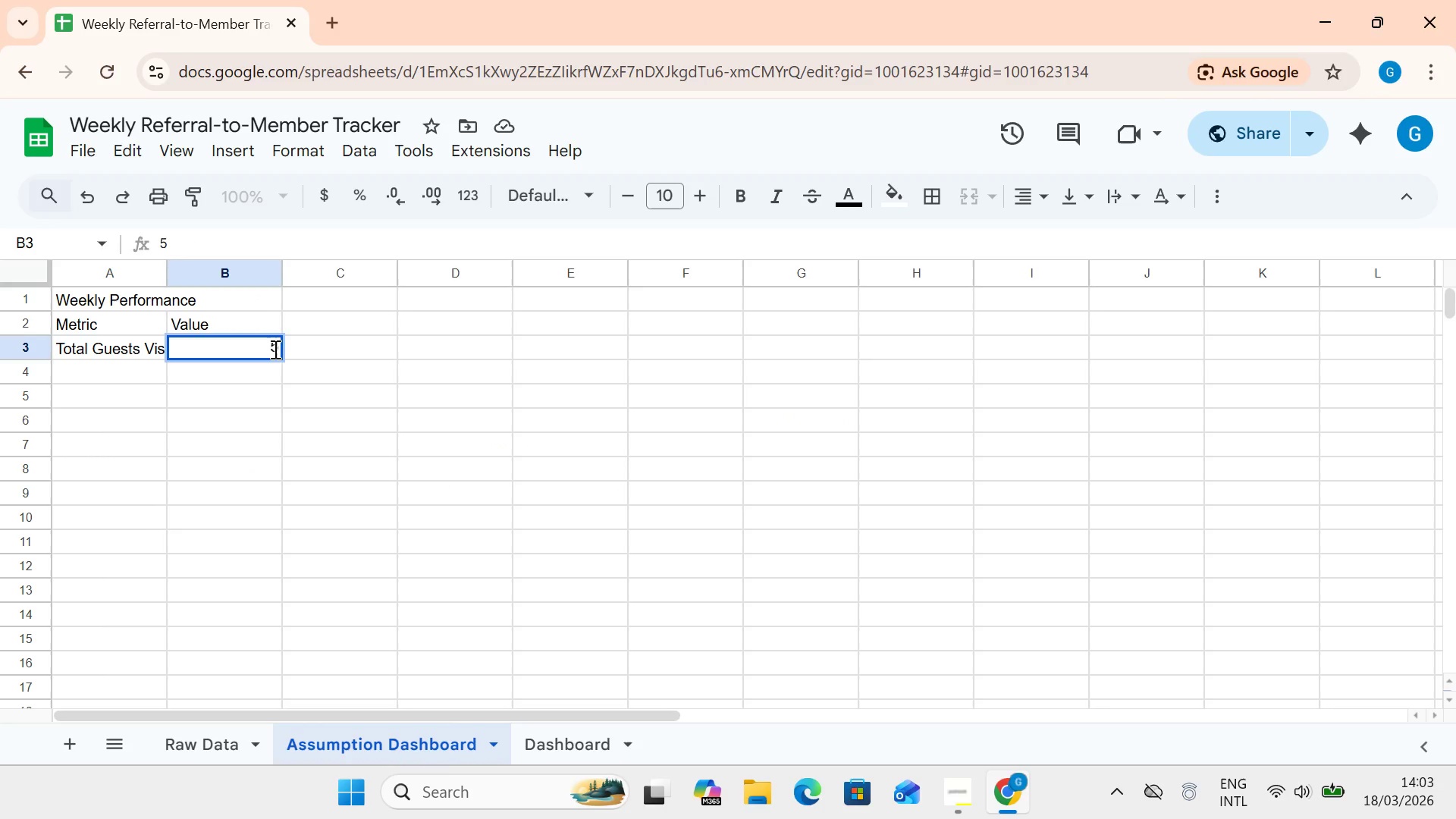 
key(Backspace)
 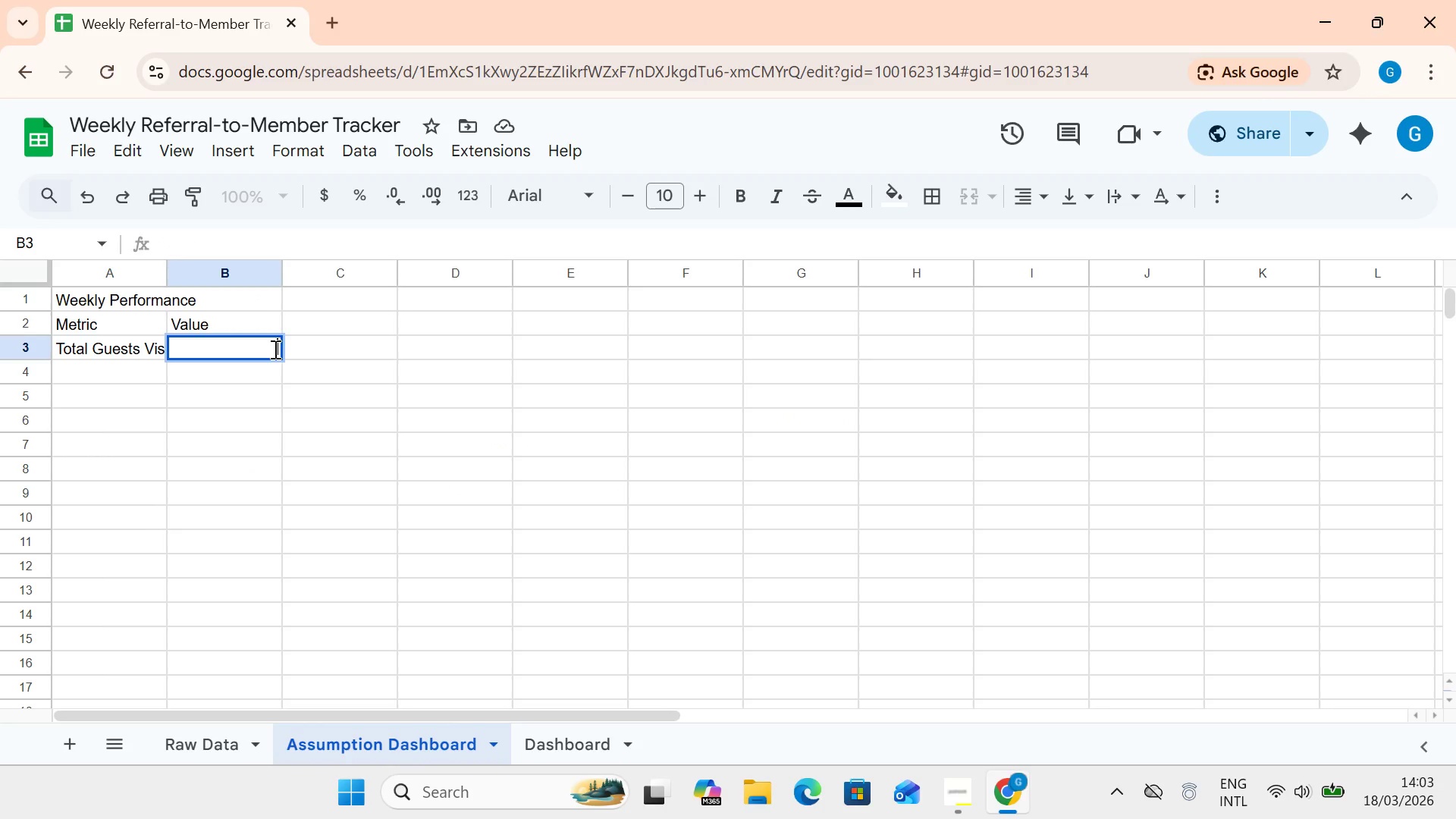 
key(6)
 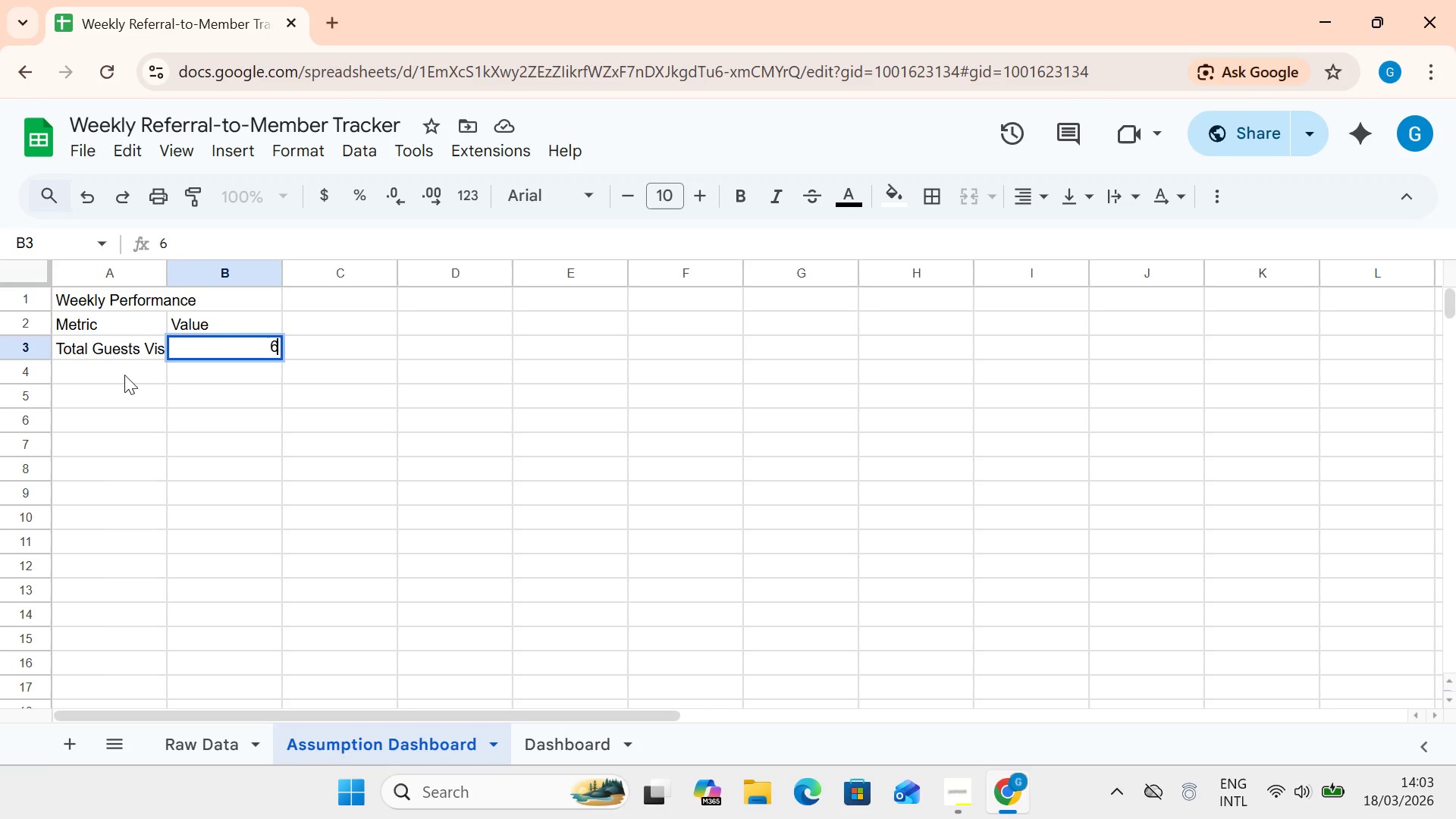 
left_click([121, 371])
 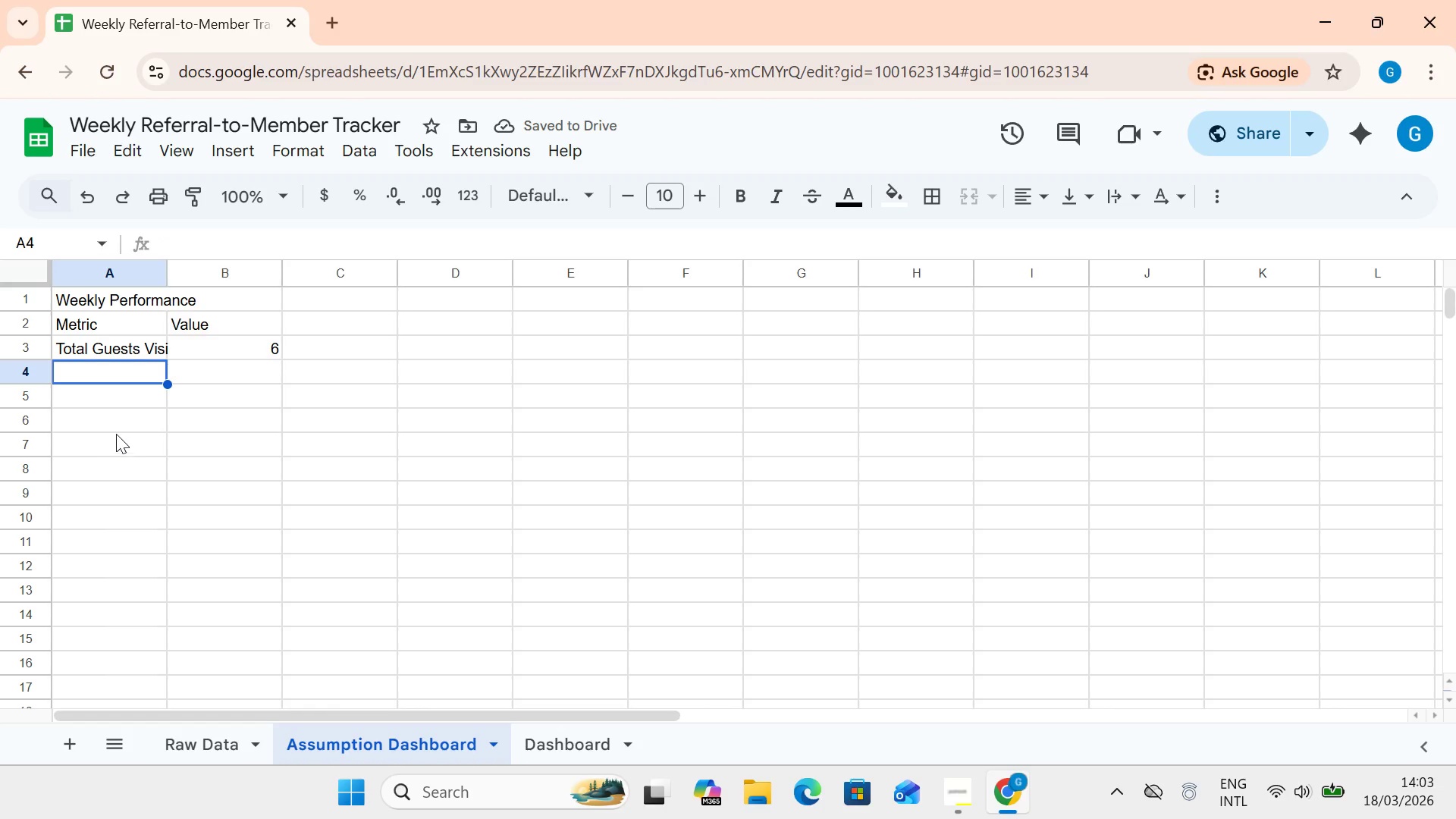 
wait(5.33)
 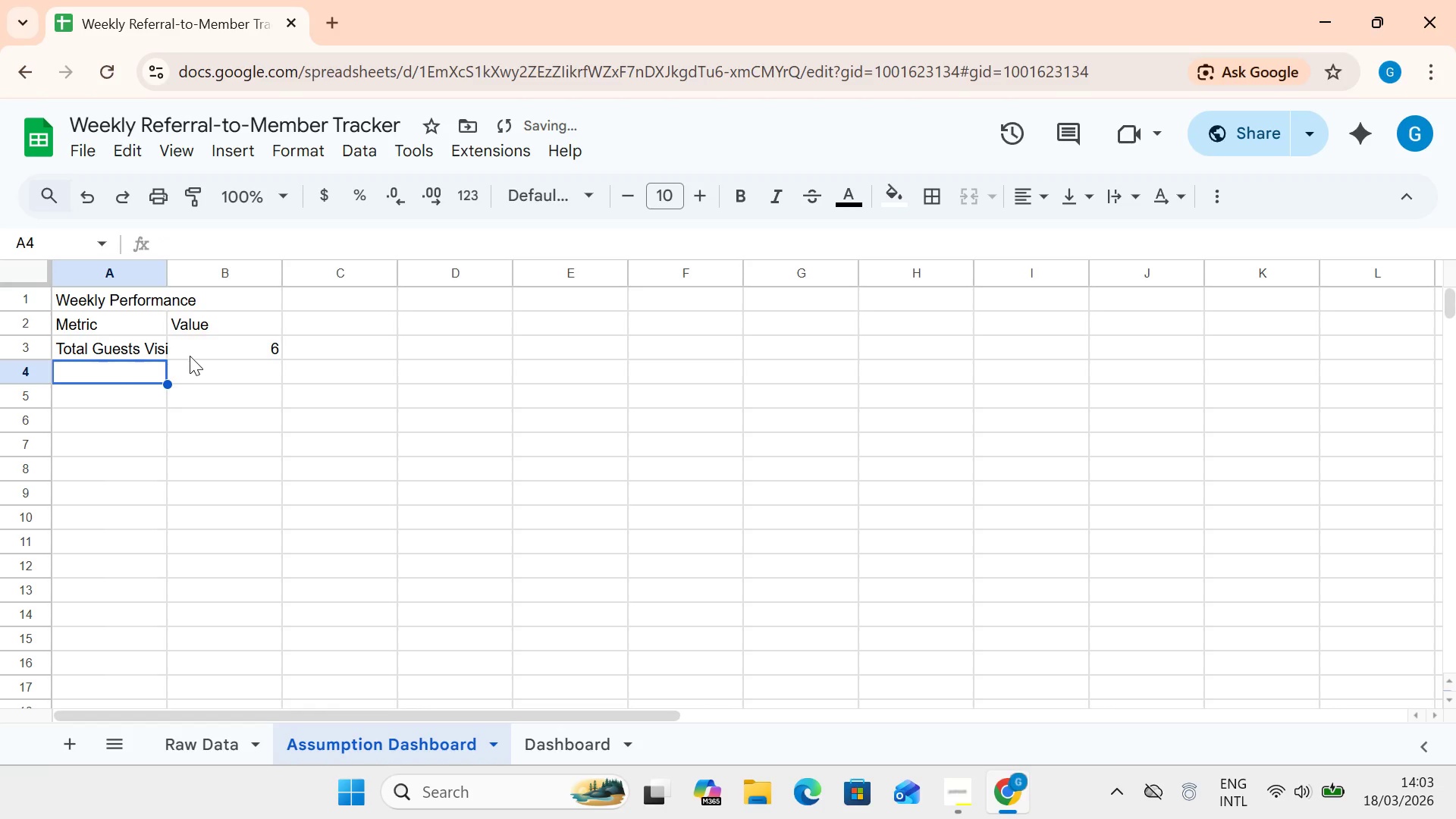 
type(Total Conversions)
 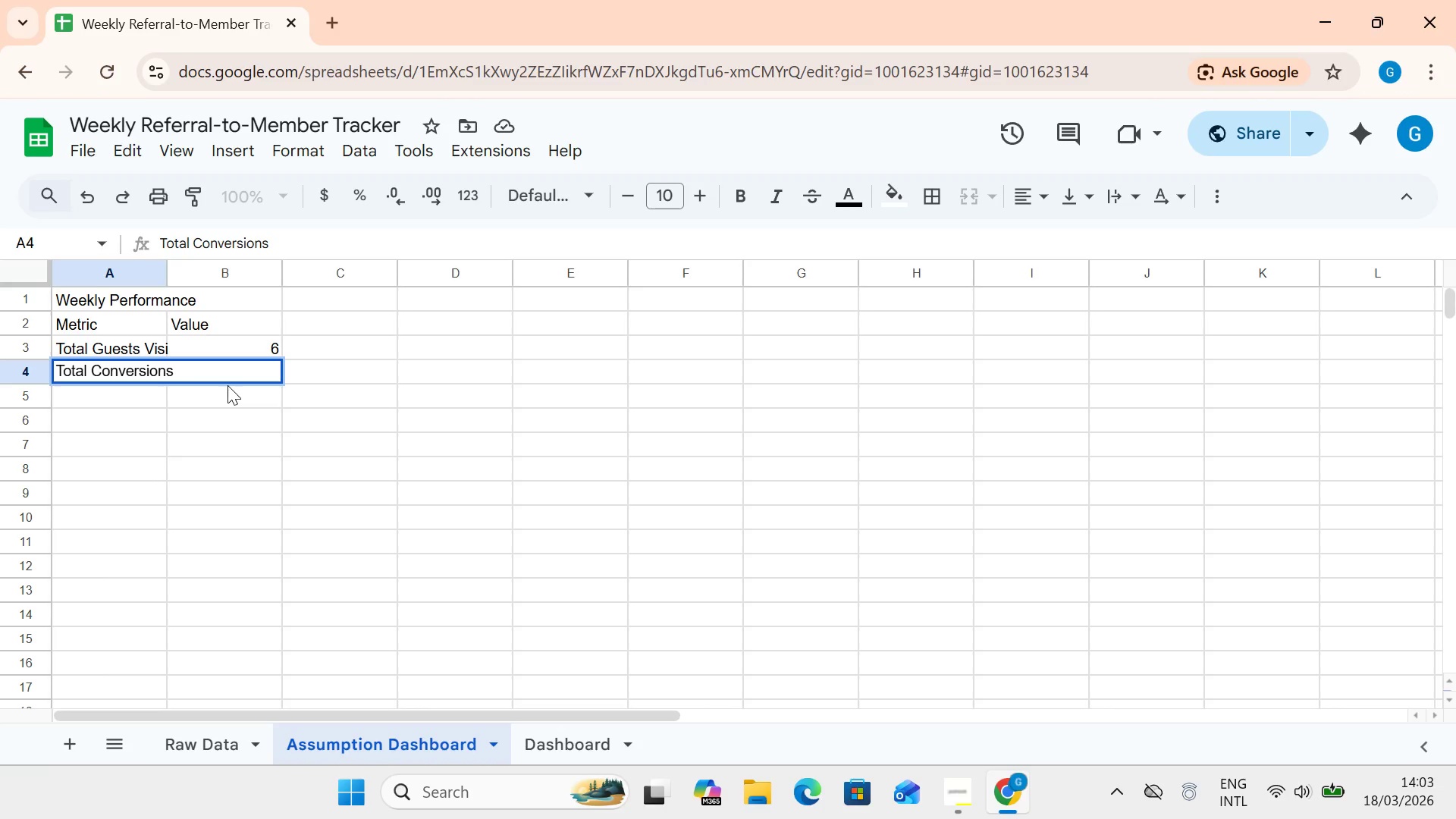 
double_click([229, 373])
 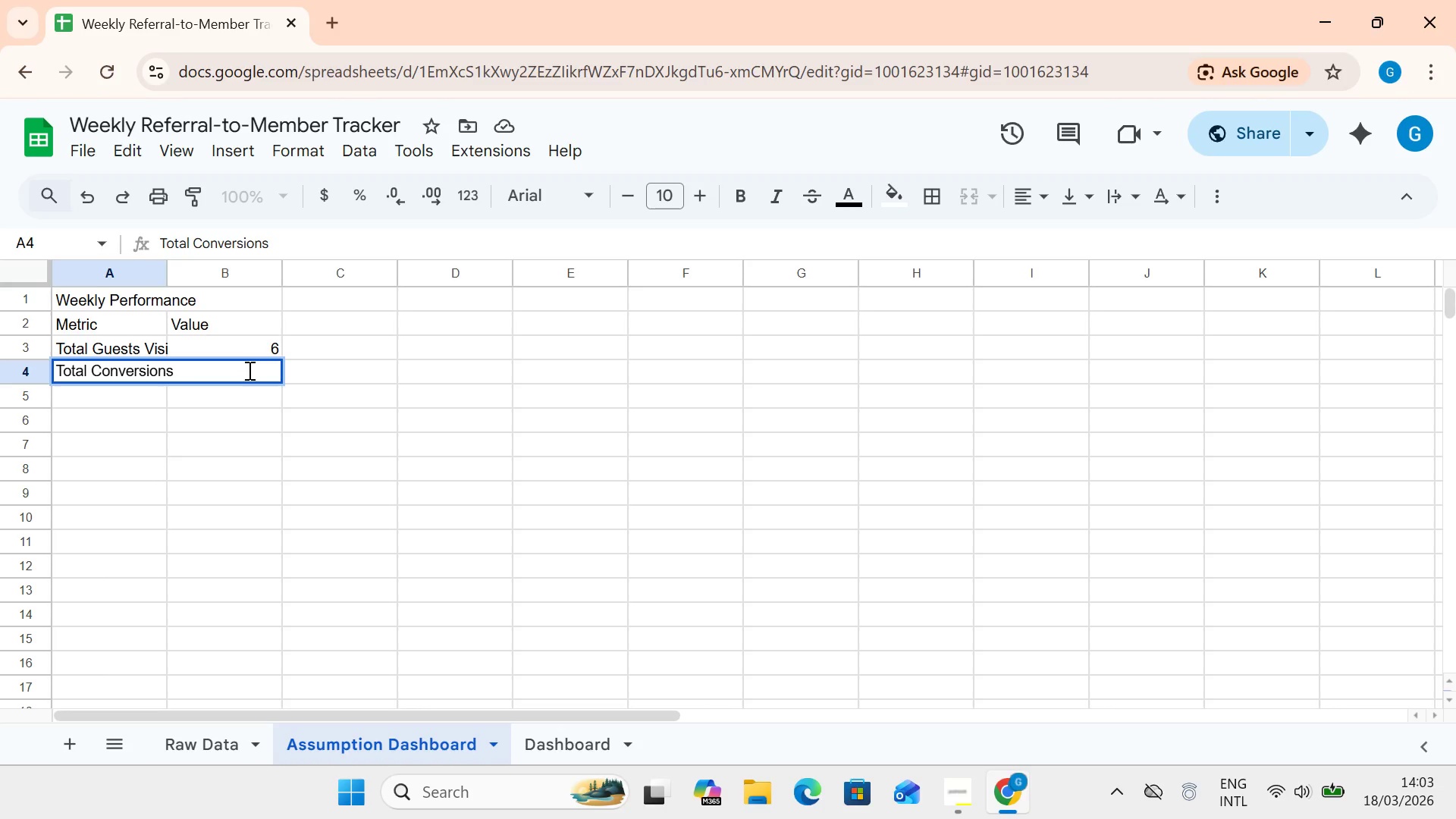 
double_click([248, 370])
 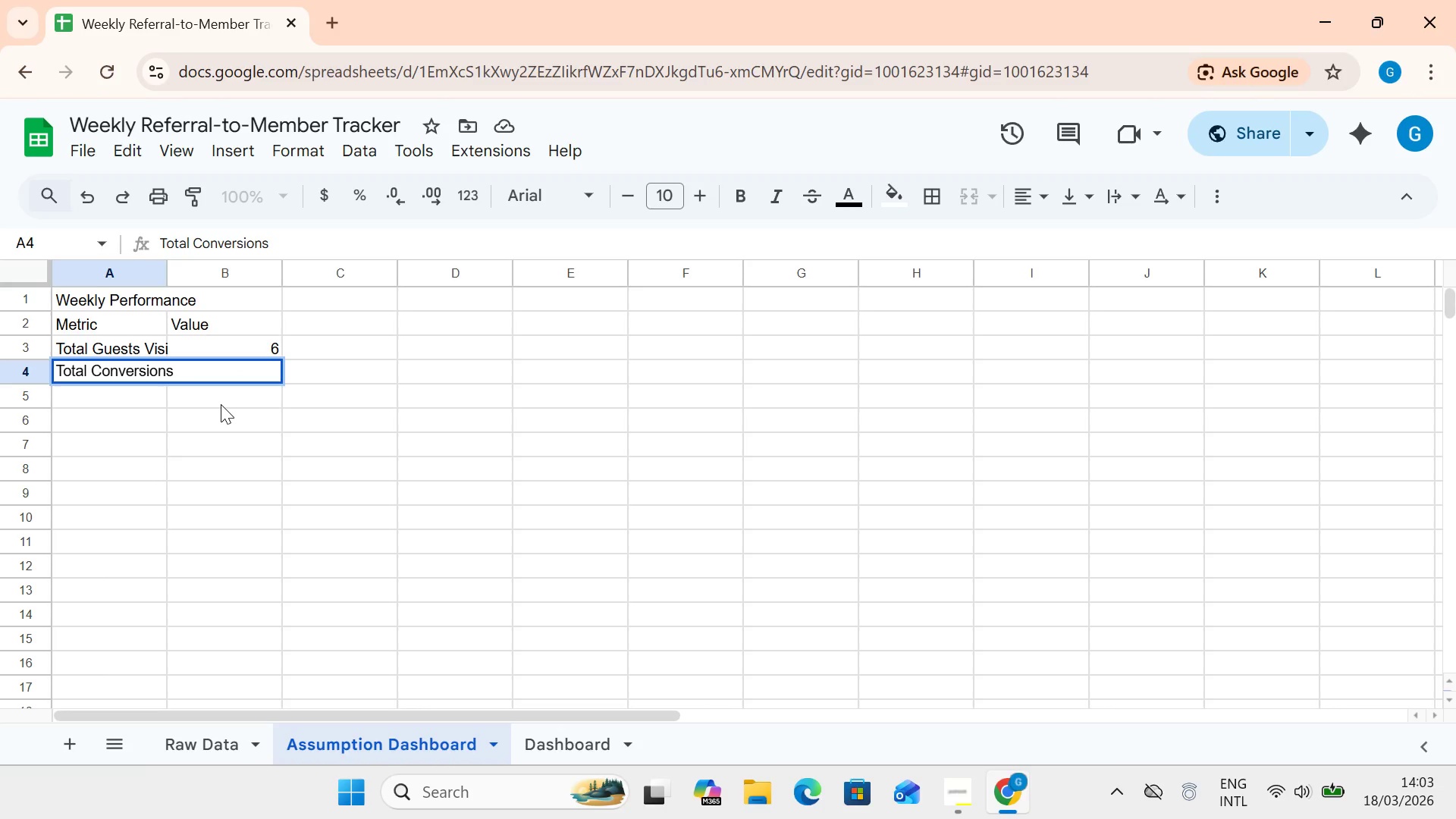 
left_click([221, 404])
 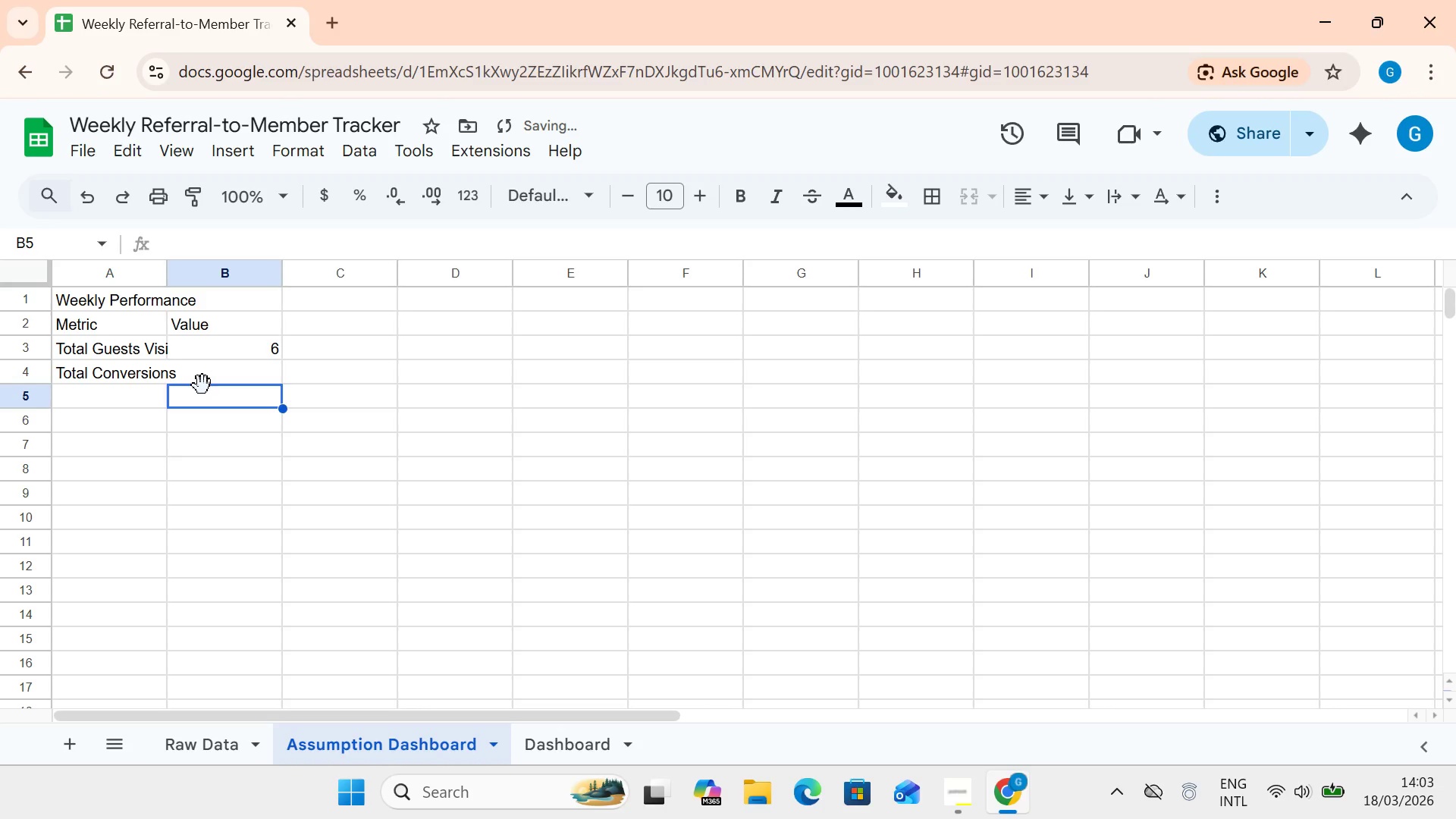 
left_click([202, 385])
 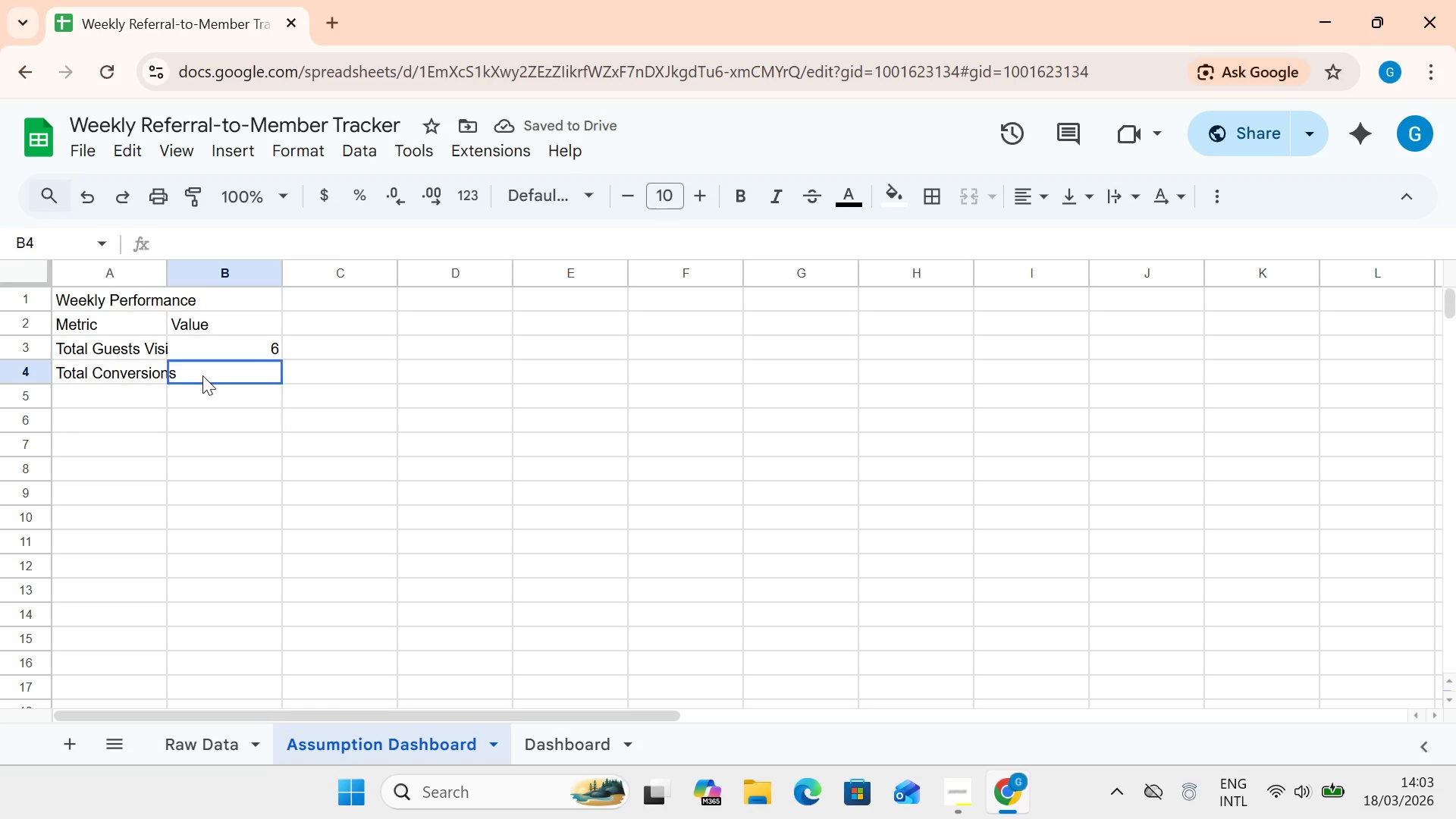 
double_click([202, 375])
 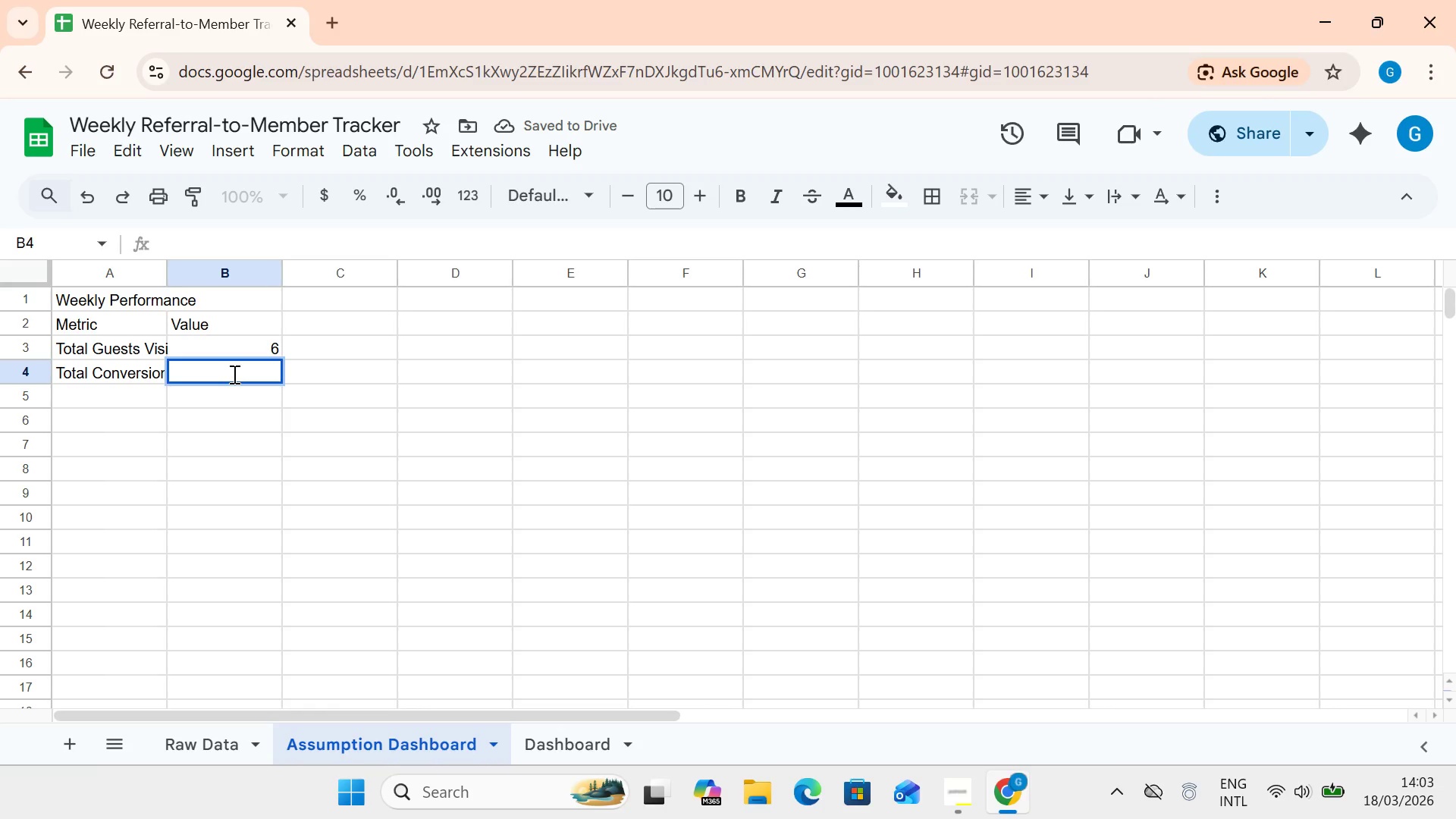 
left_click([255, 375])
 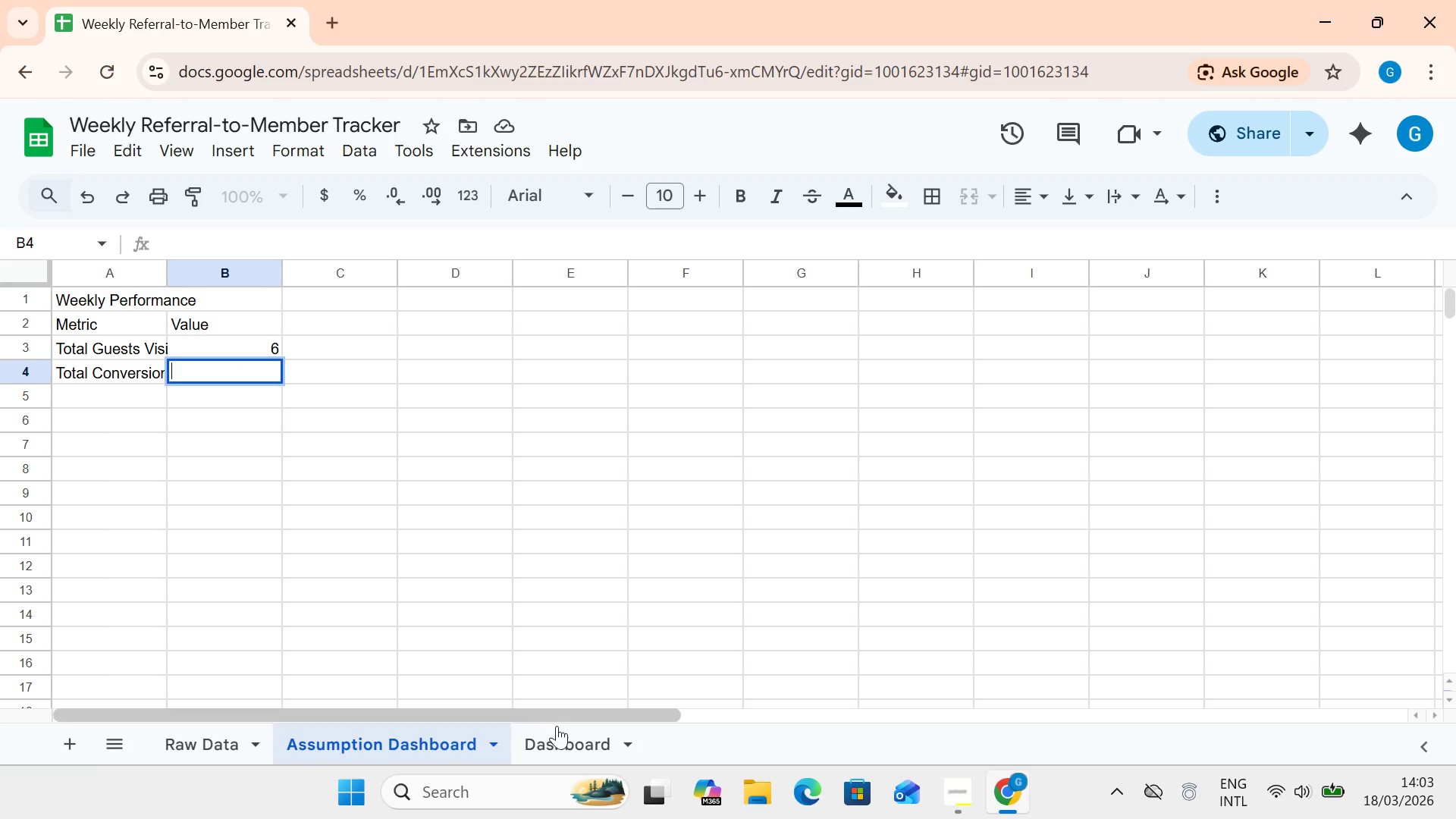 
left_click([554, 740])
 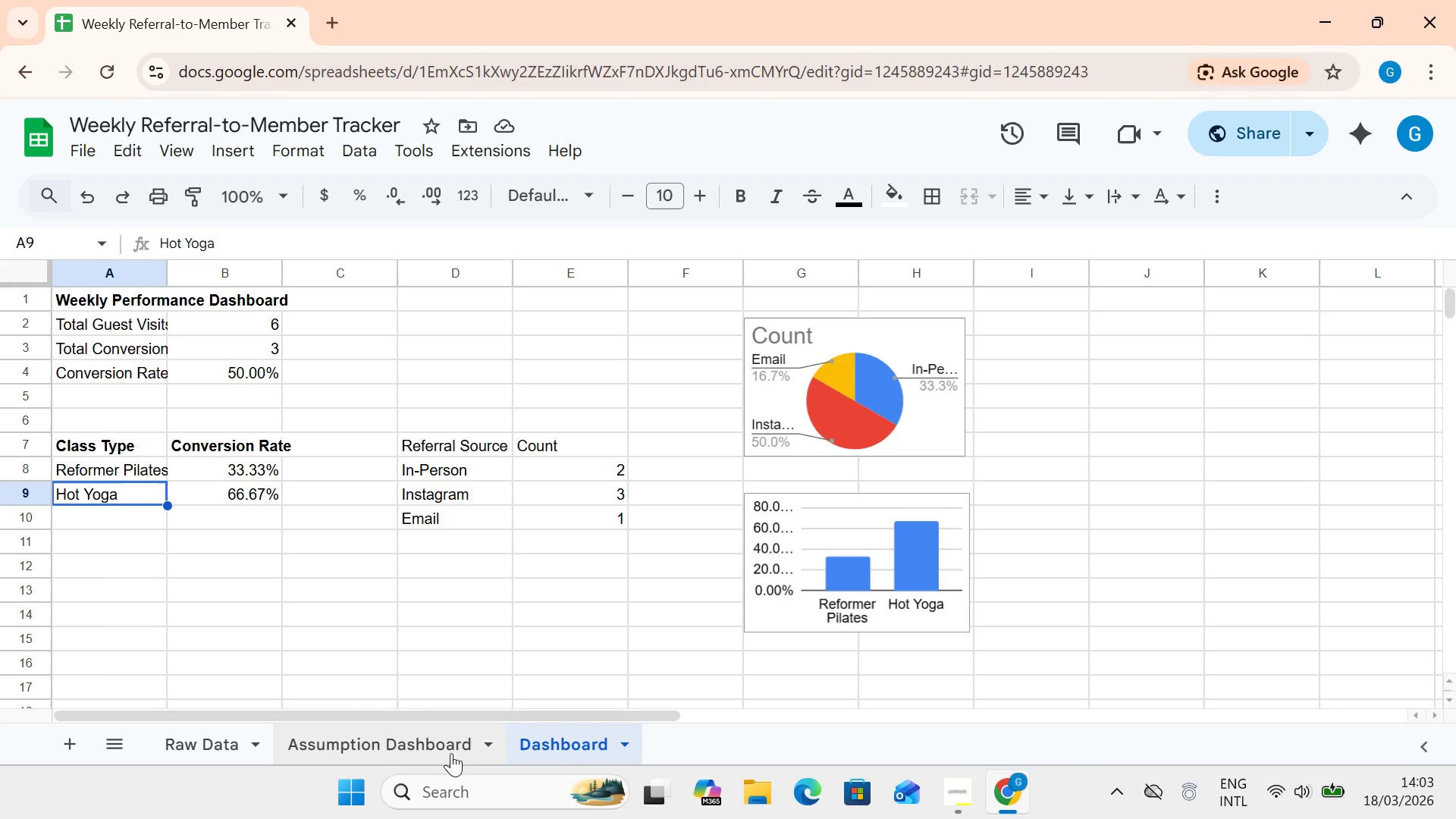 
left_click([441, 750])
 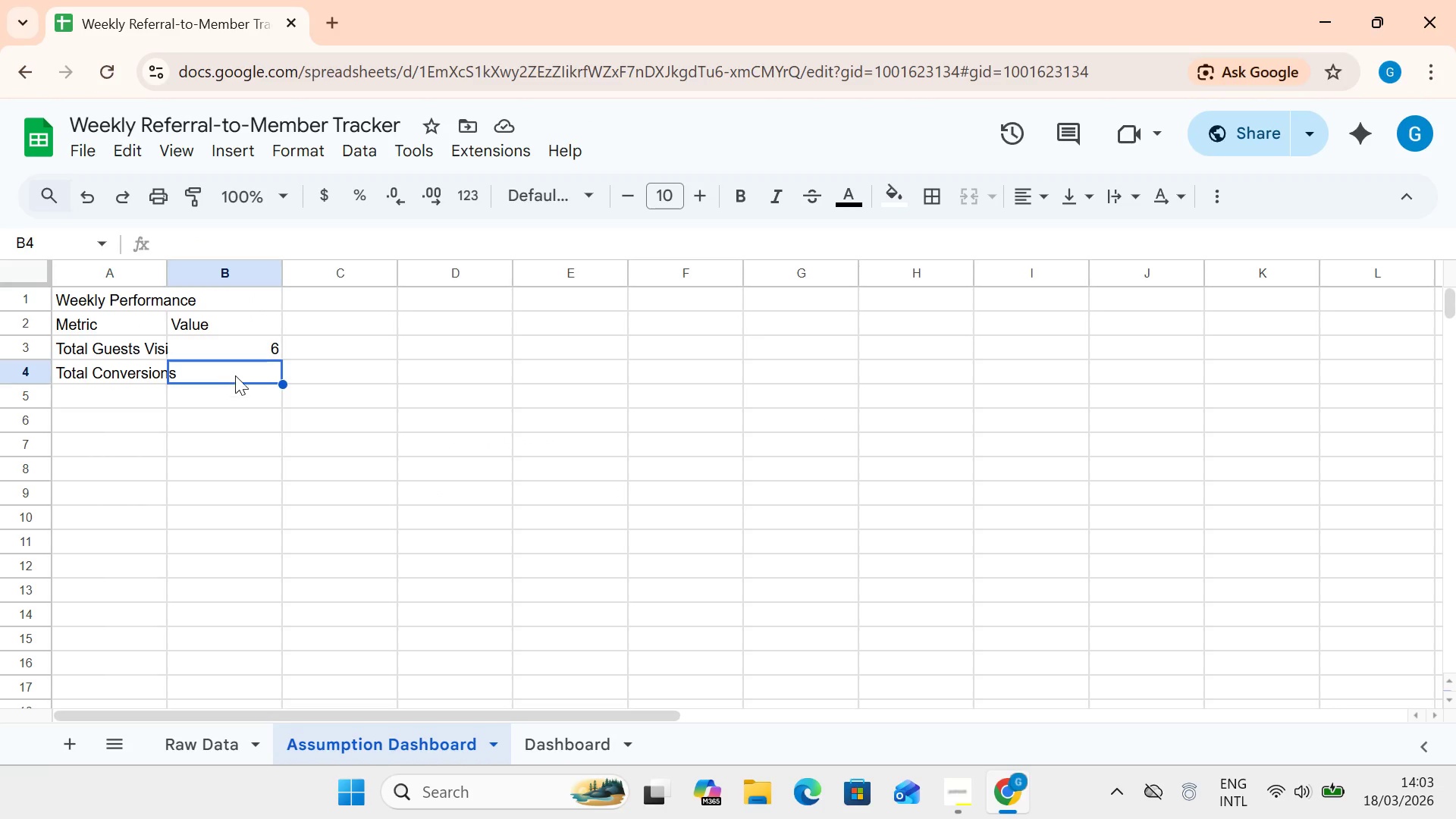 
left_click([235, 365])
 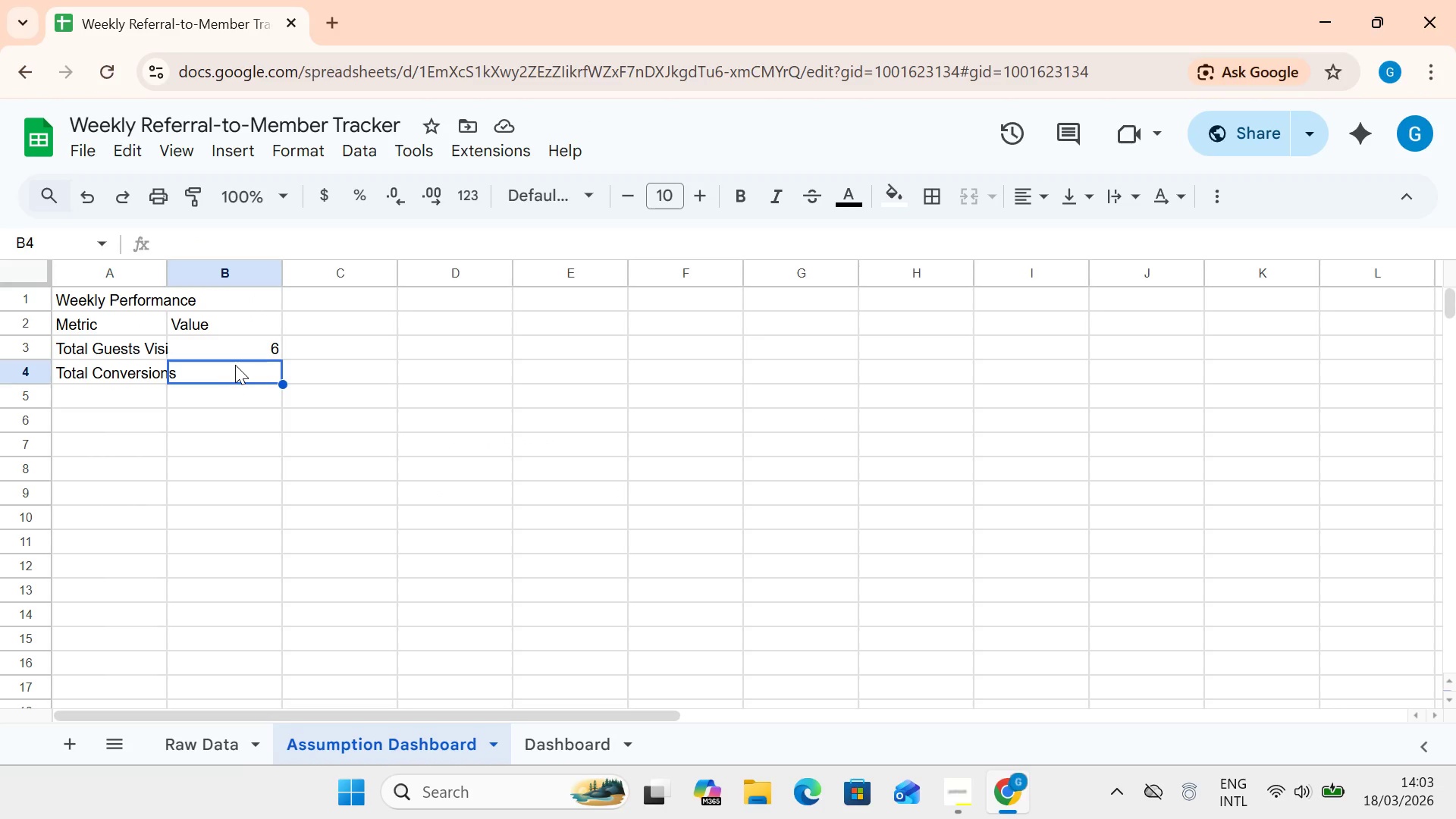 
double_click([235, 365])
 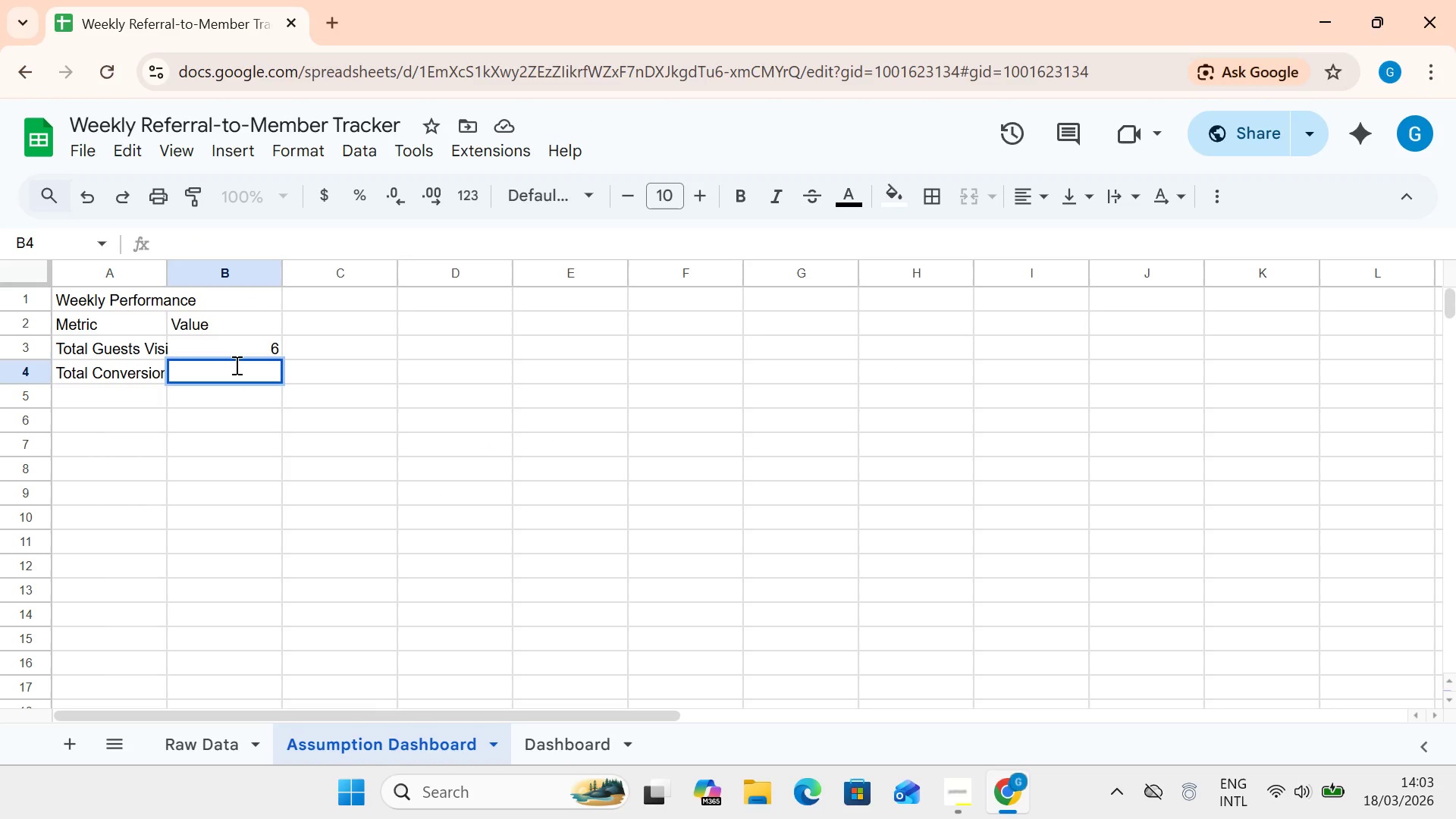 
key(3)
 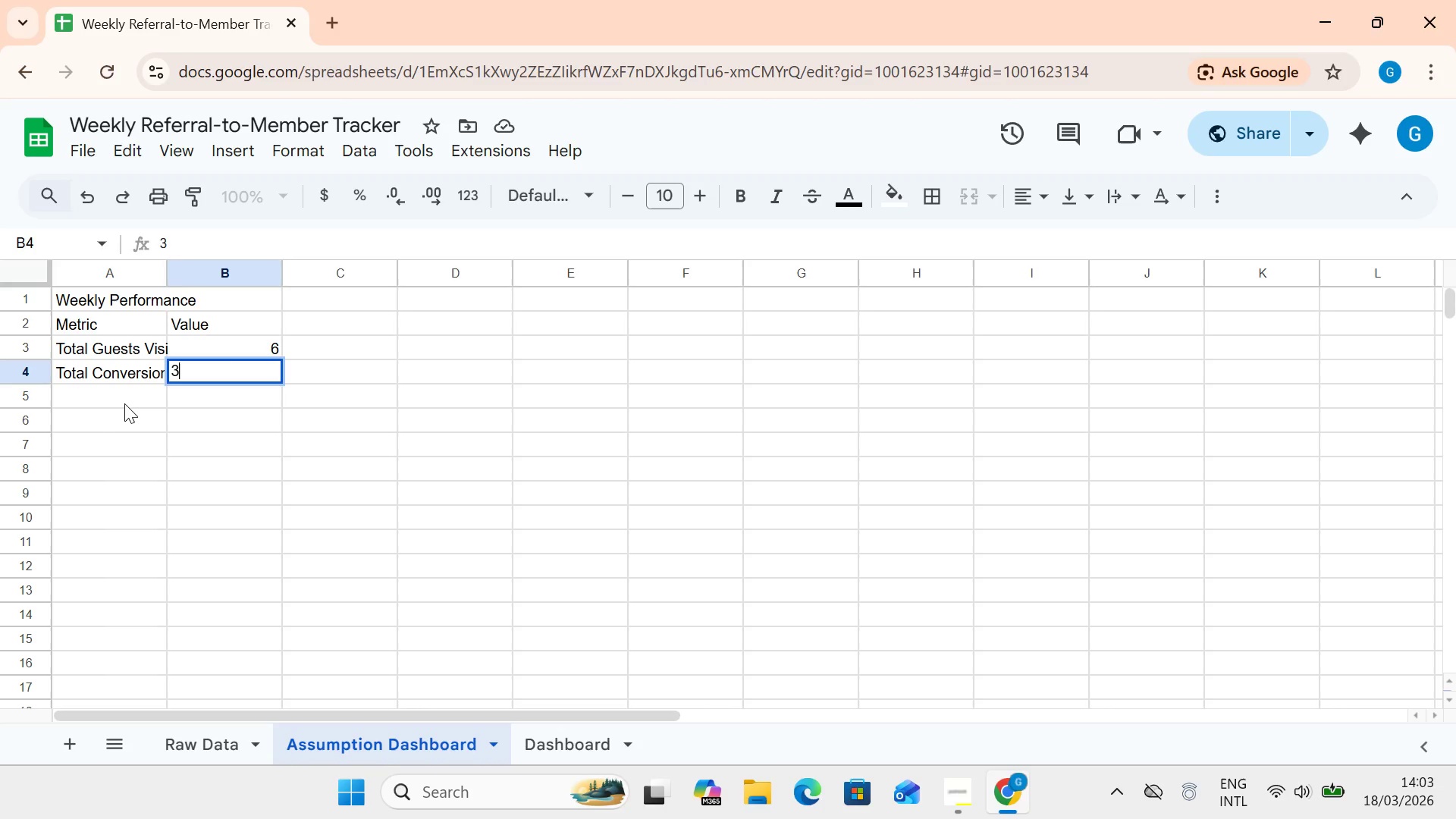 
double_click([124, 403])
 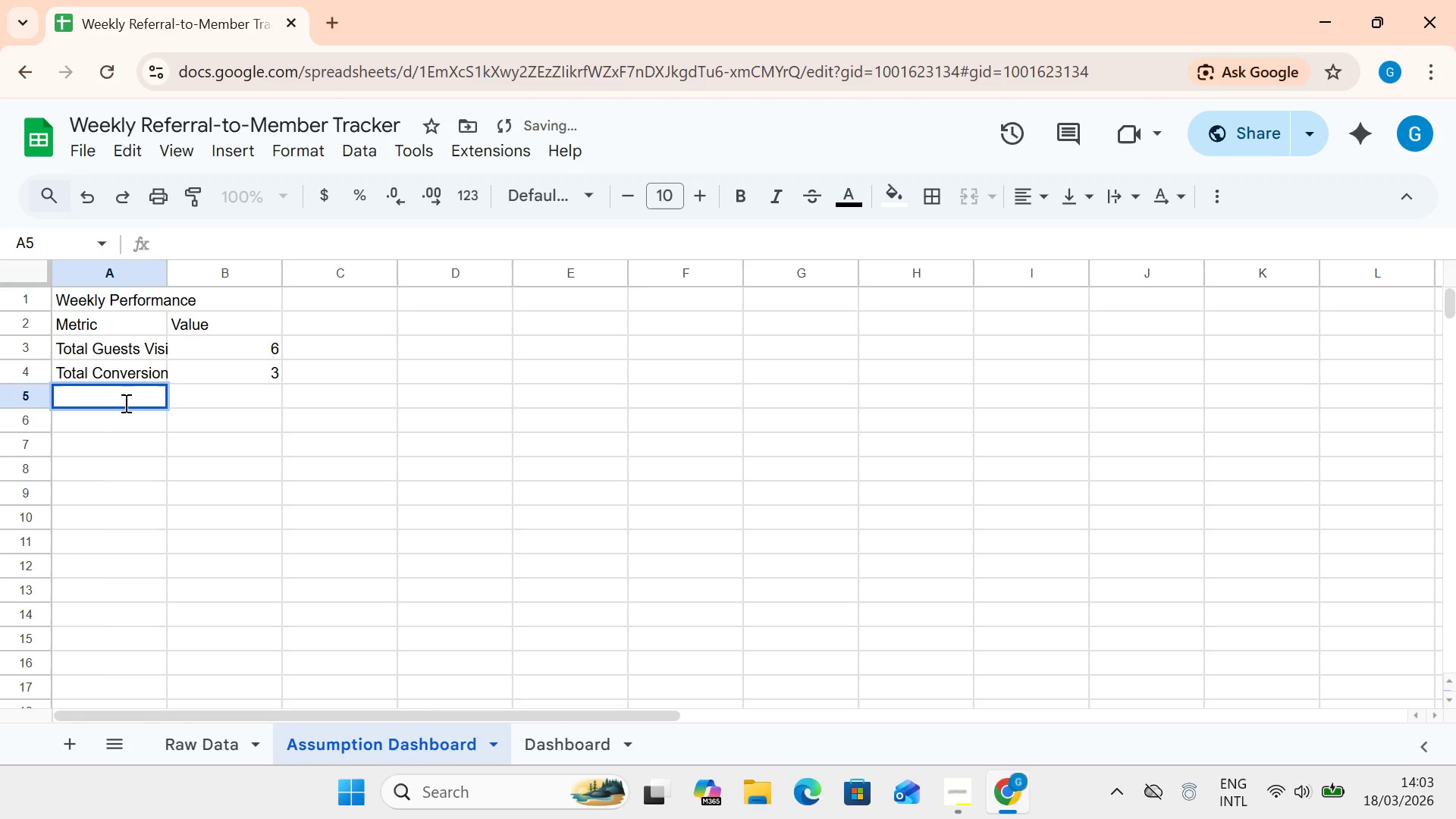 
type(Conversion Rate)
 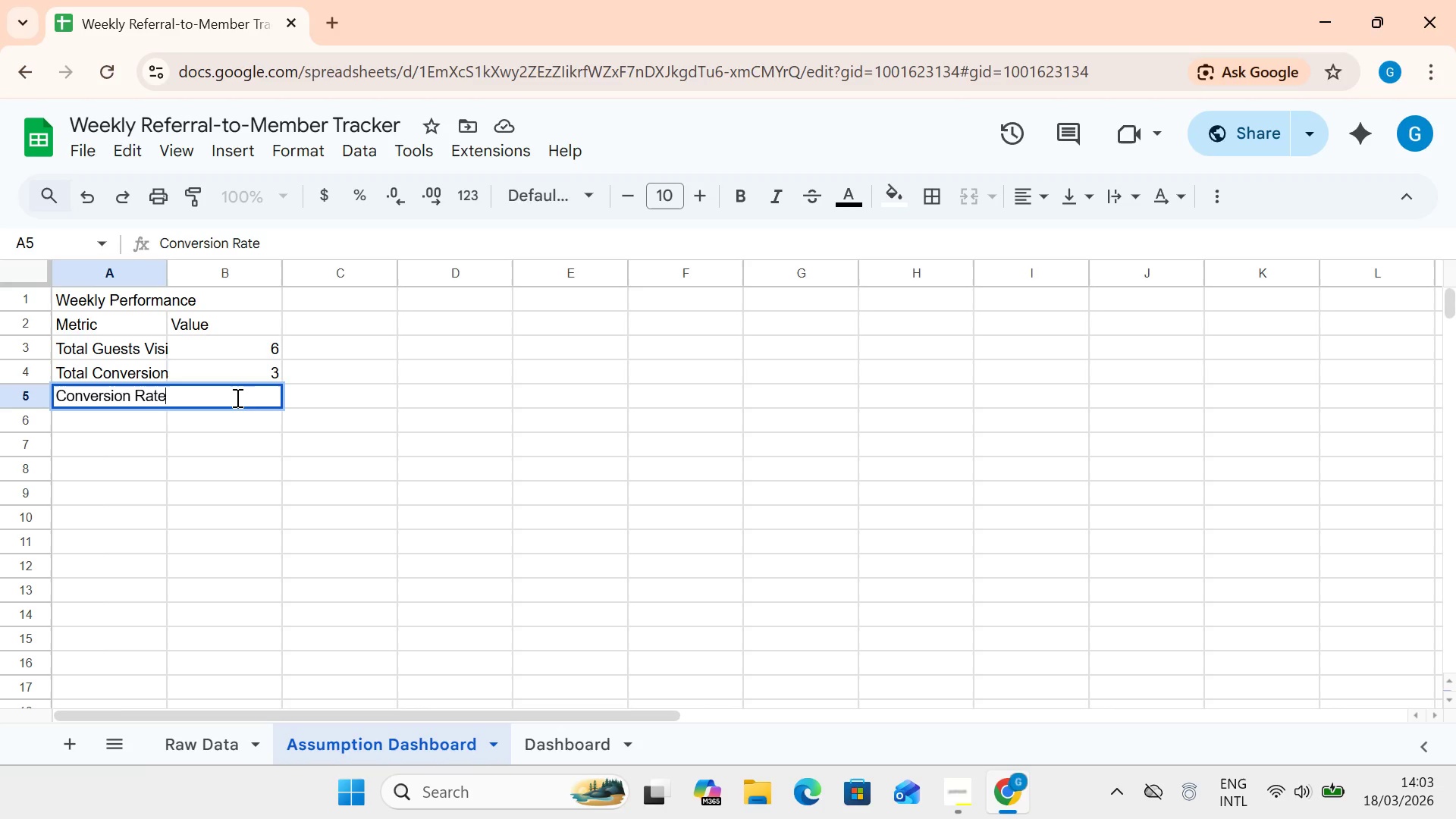 
double_click([236, 397])
 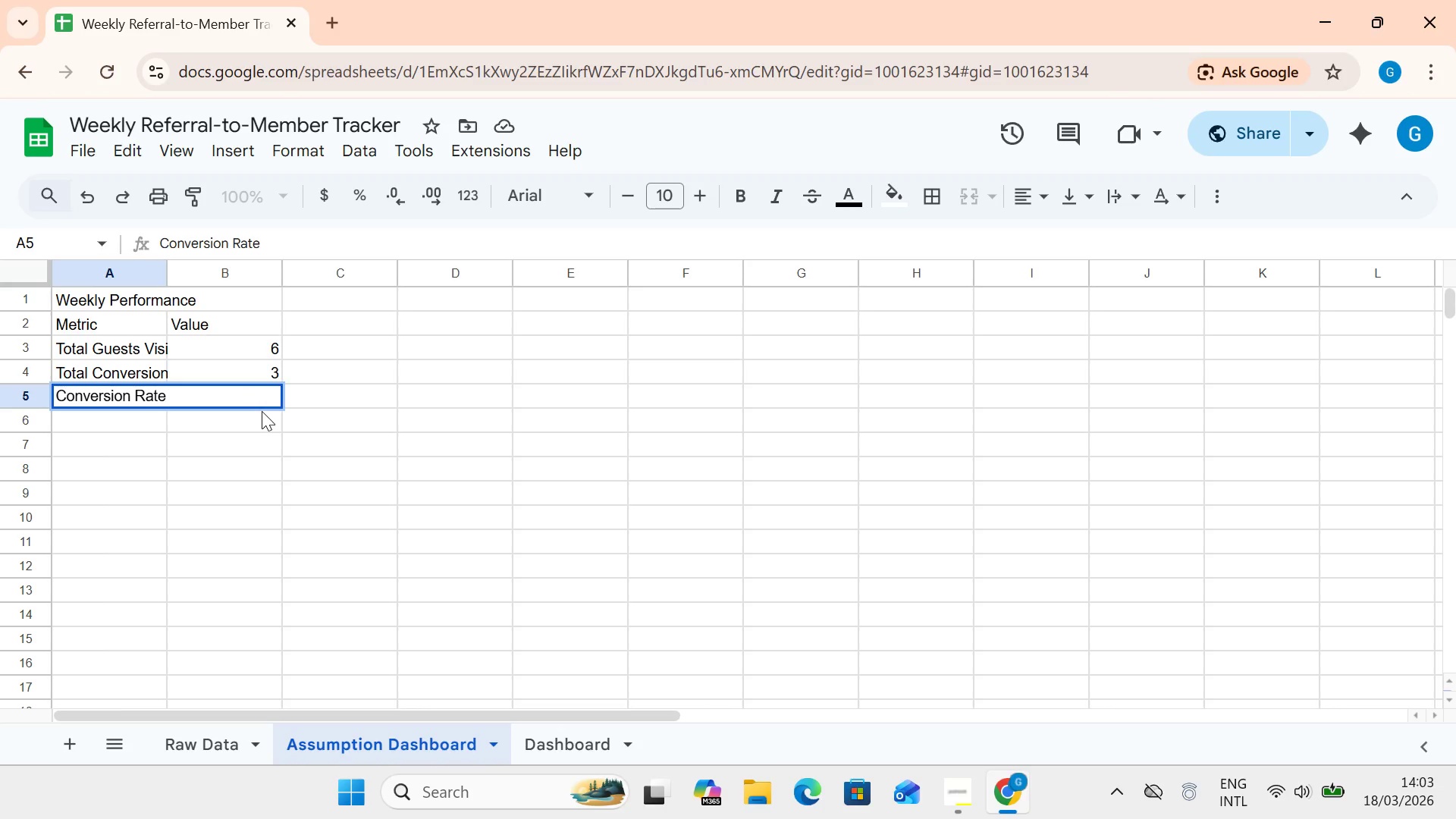 
left_click([262, 411])
 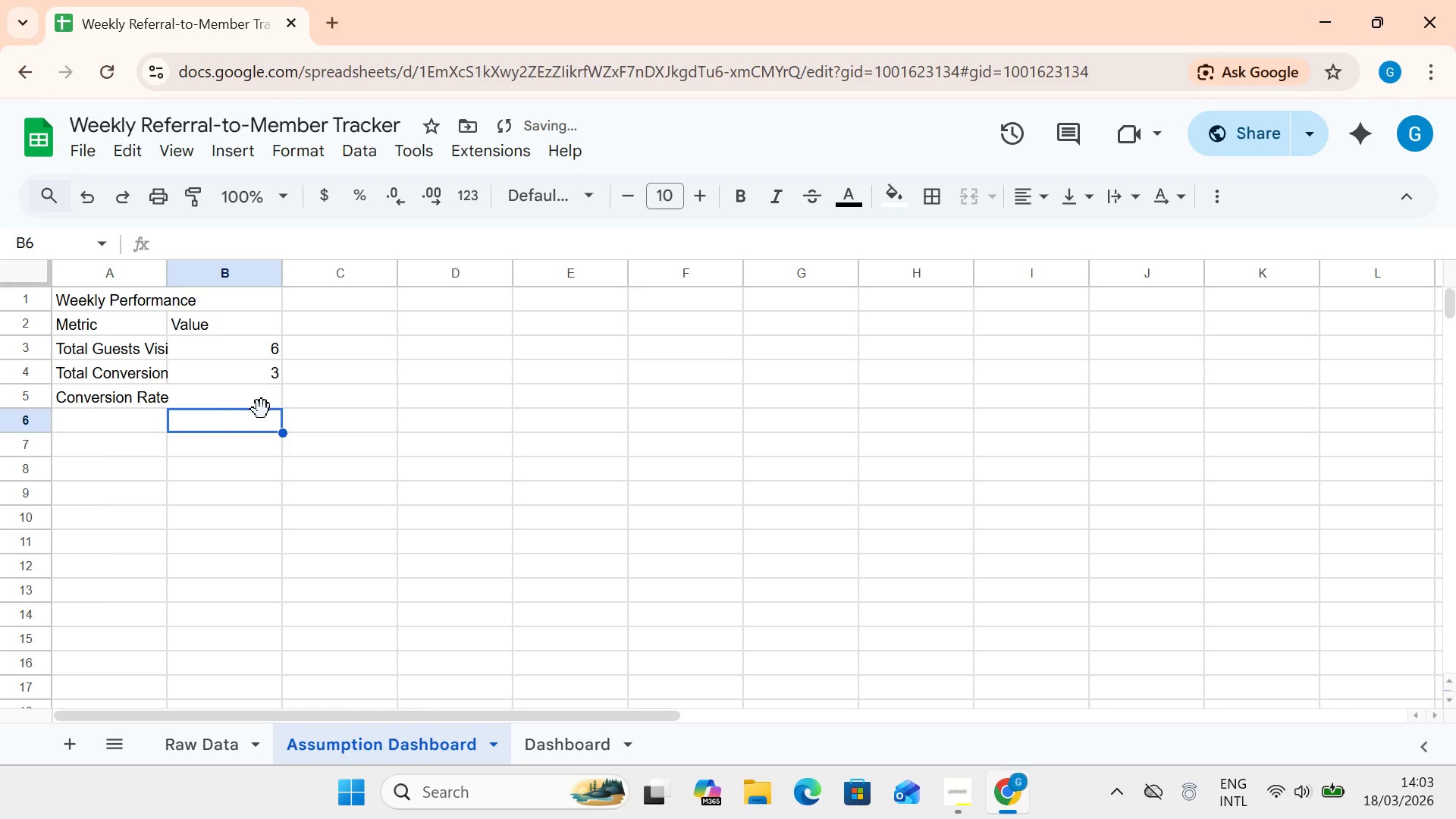 
double_click([262, 410])
 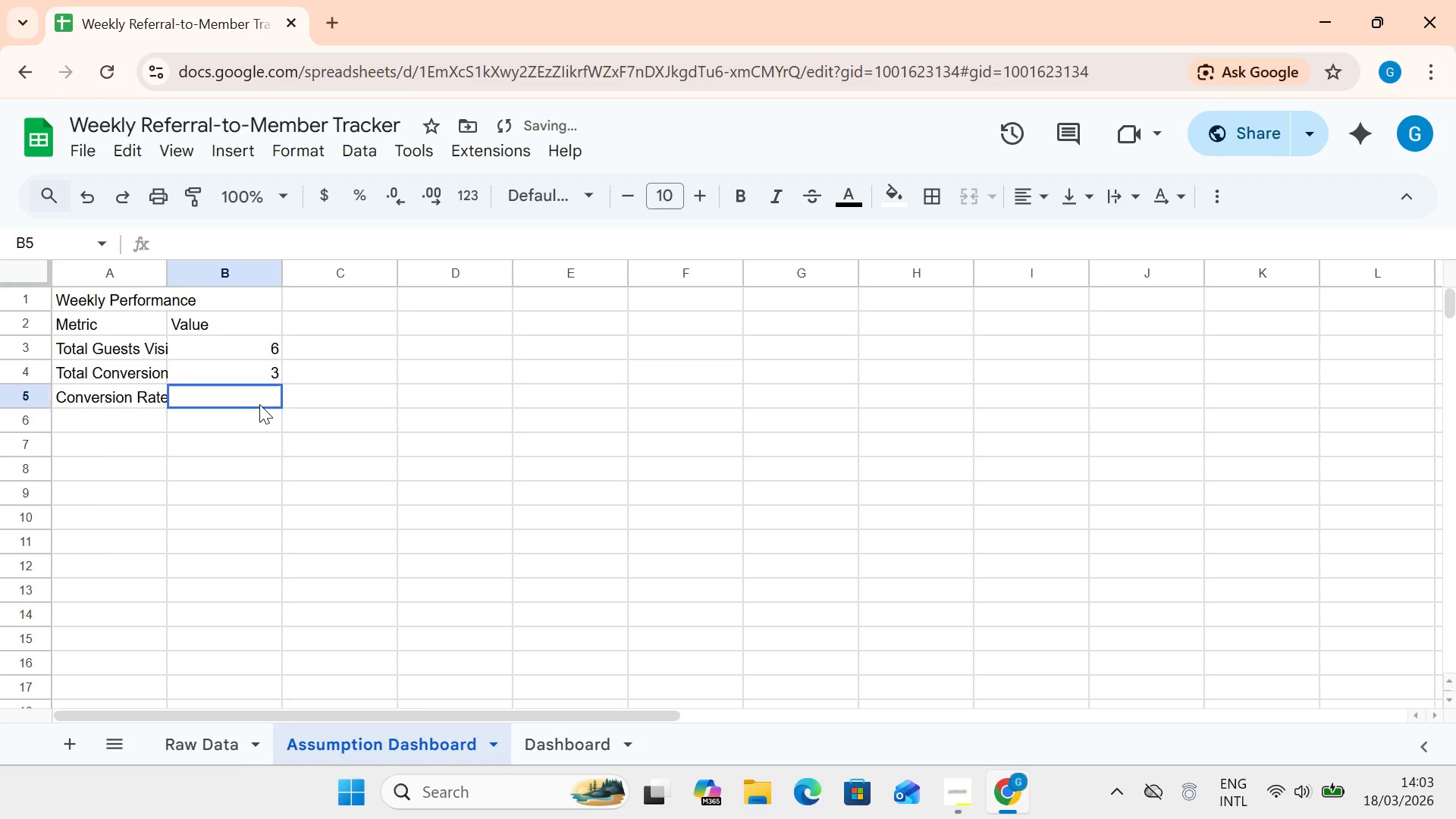 
double_click([259, 404])
 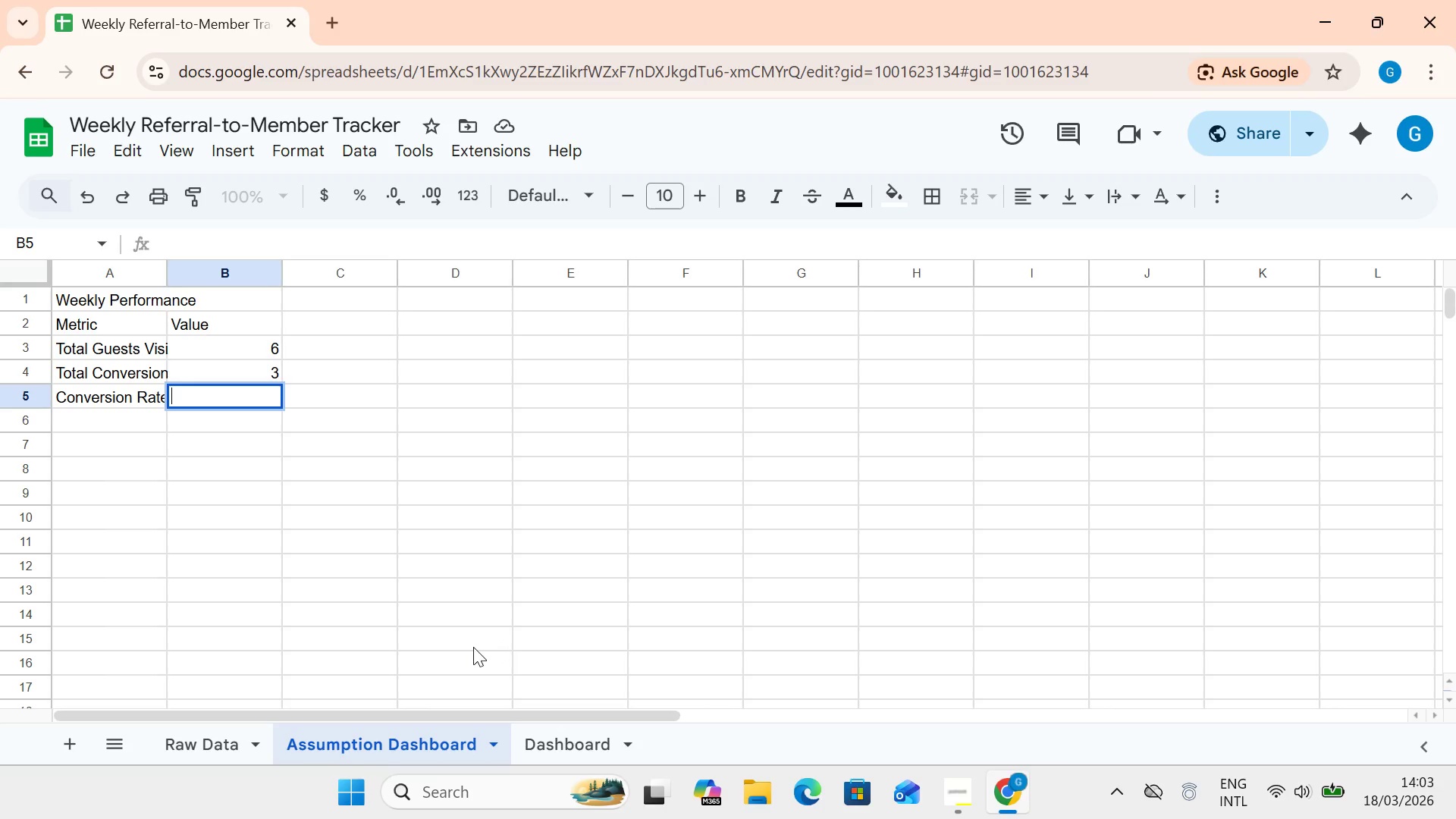 
wait(9.69)
 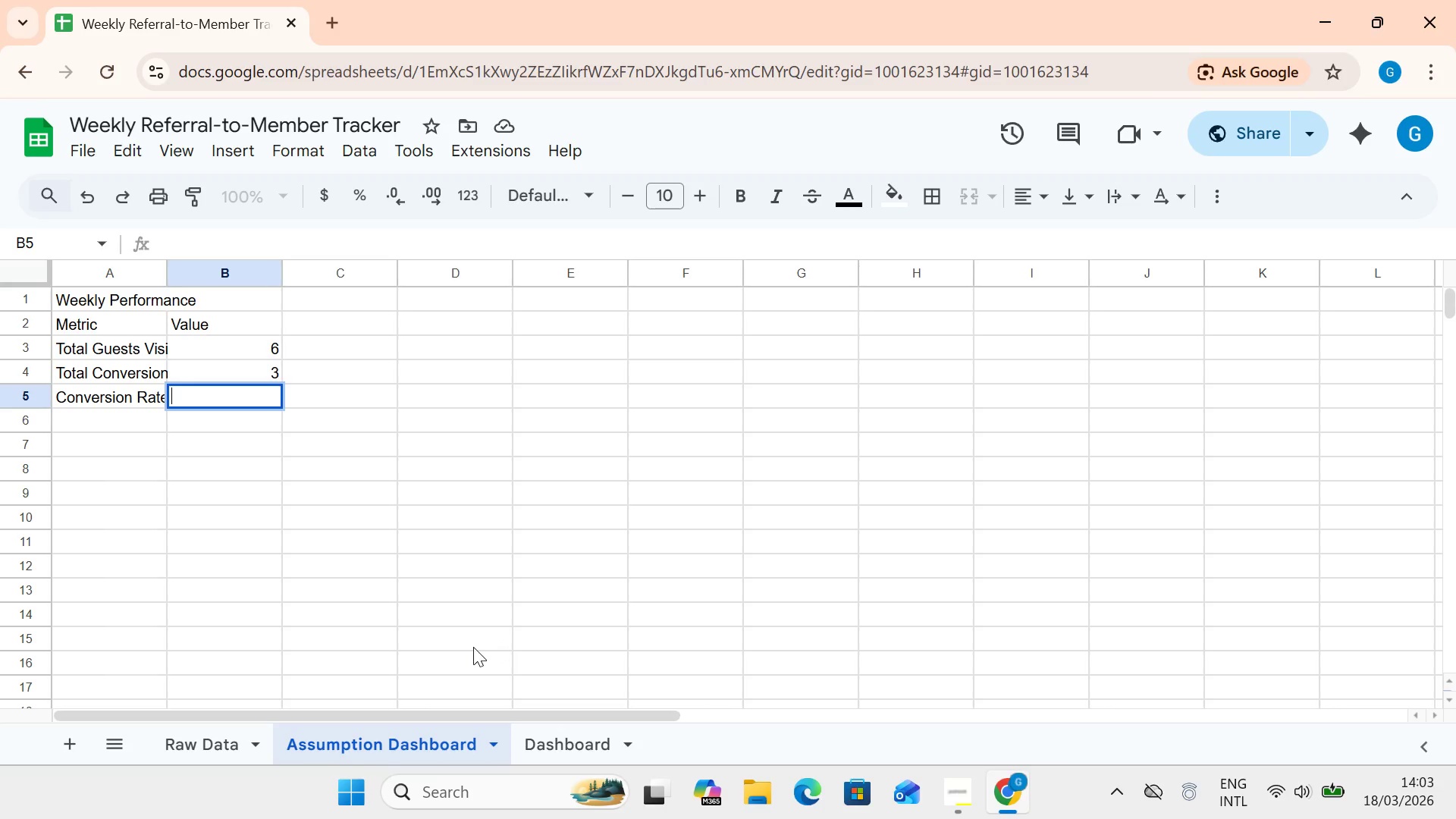 
type(50%)
 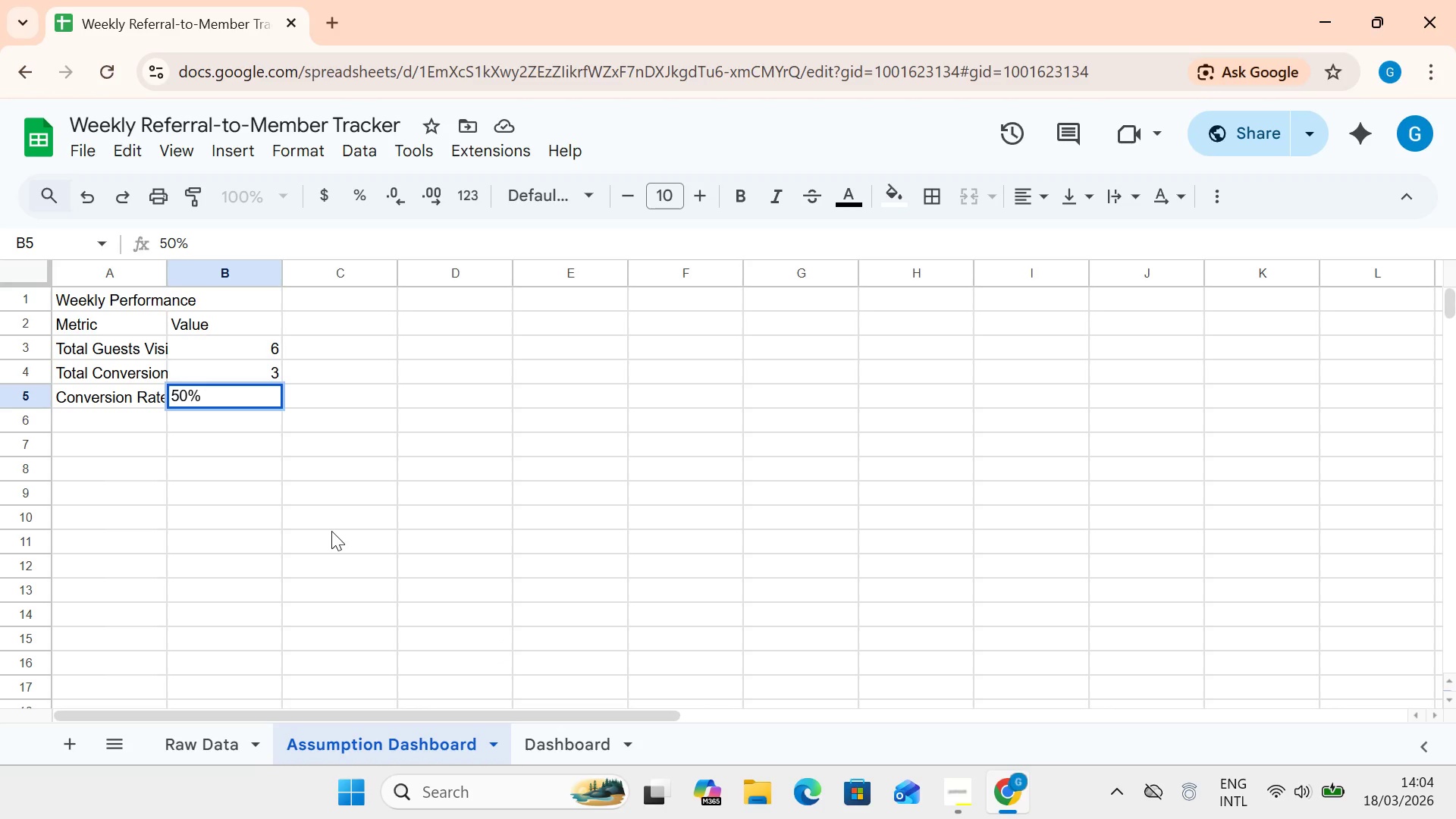 
wait(10.98)
 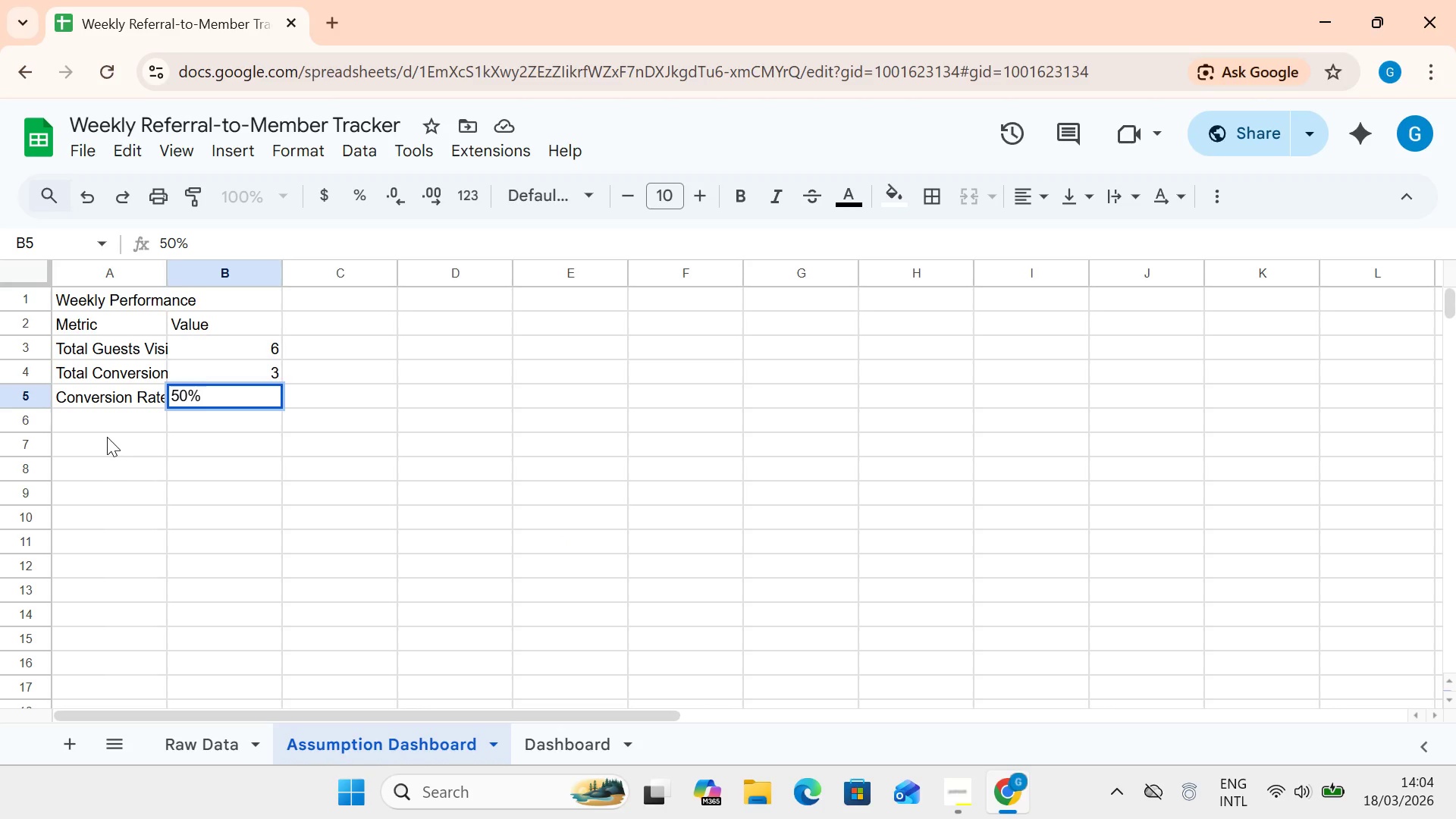 
left_click([548, 740])
 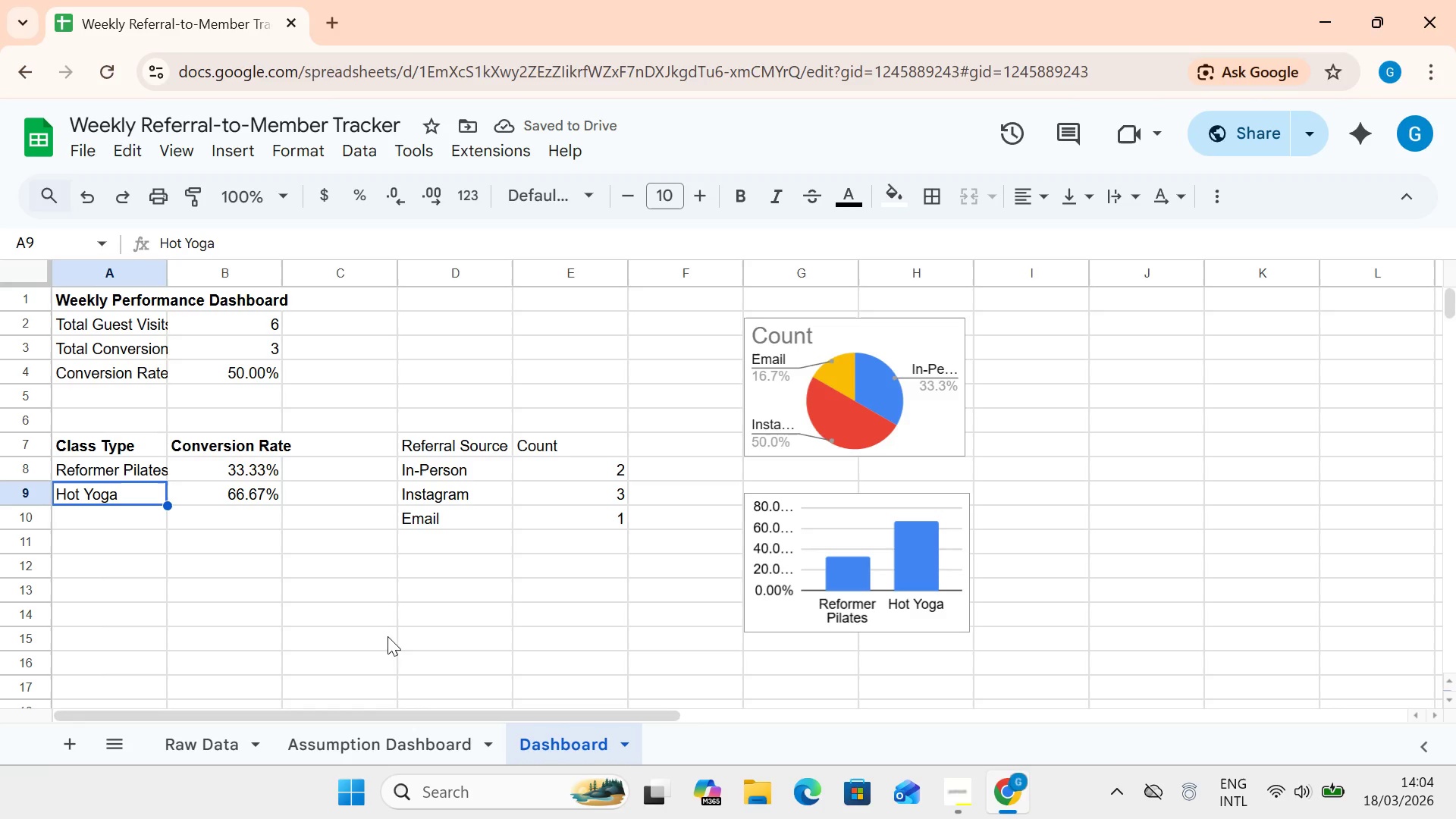 
wait(8.89)
 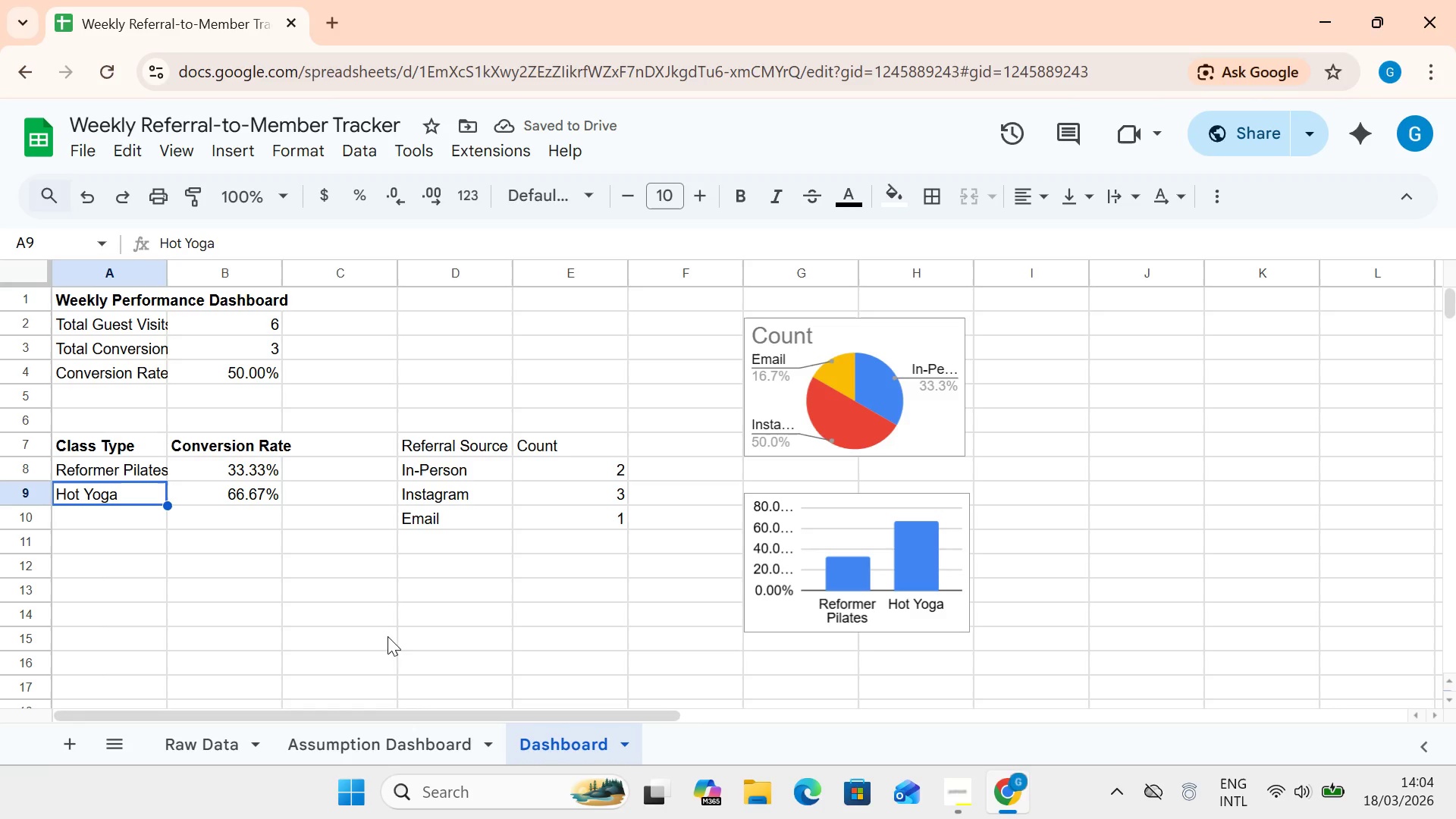 
left_click([440, 752])
 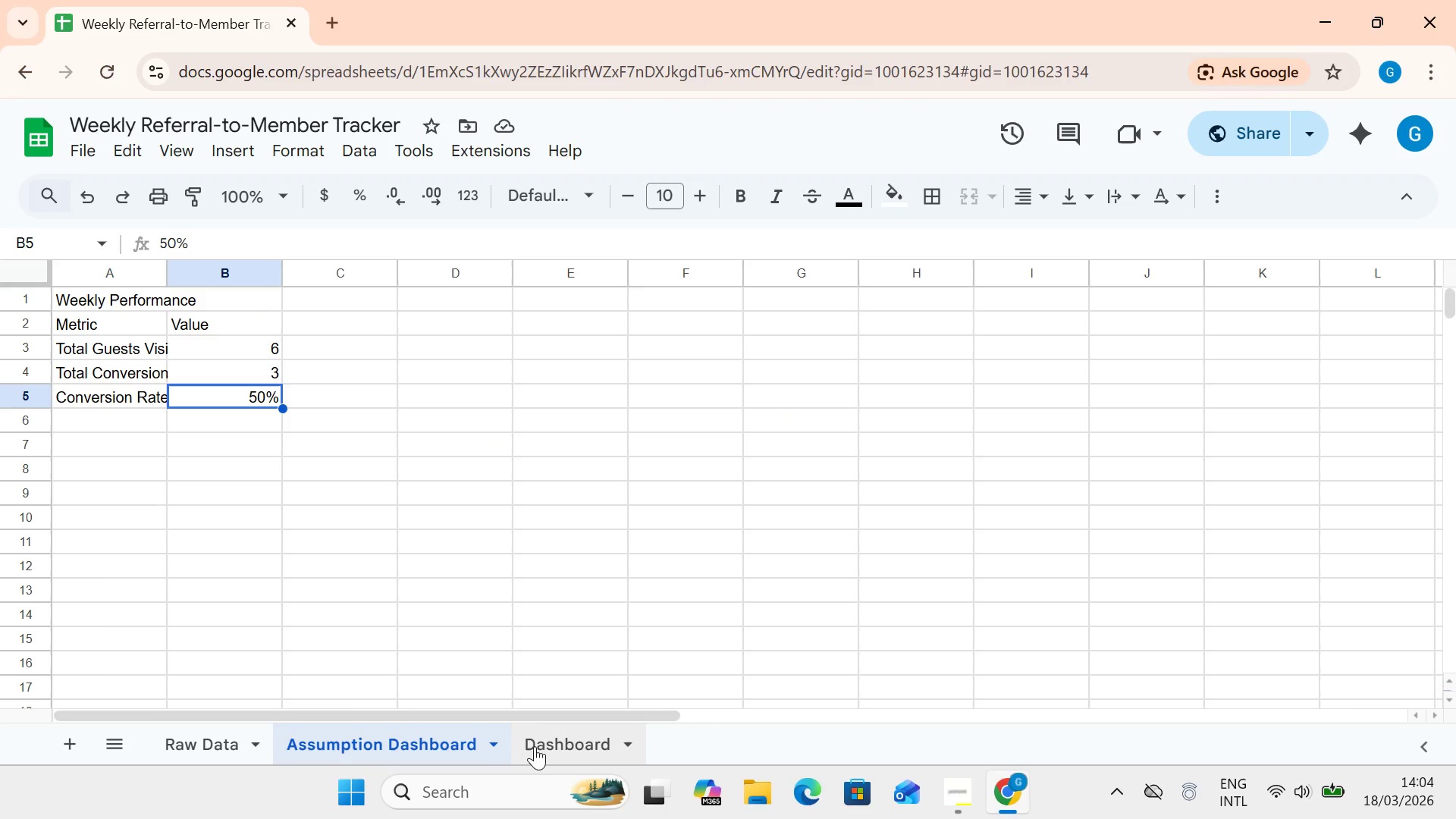 
left_click([540, 745])
 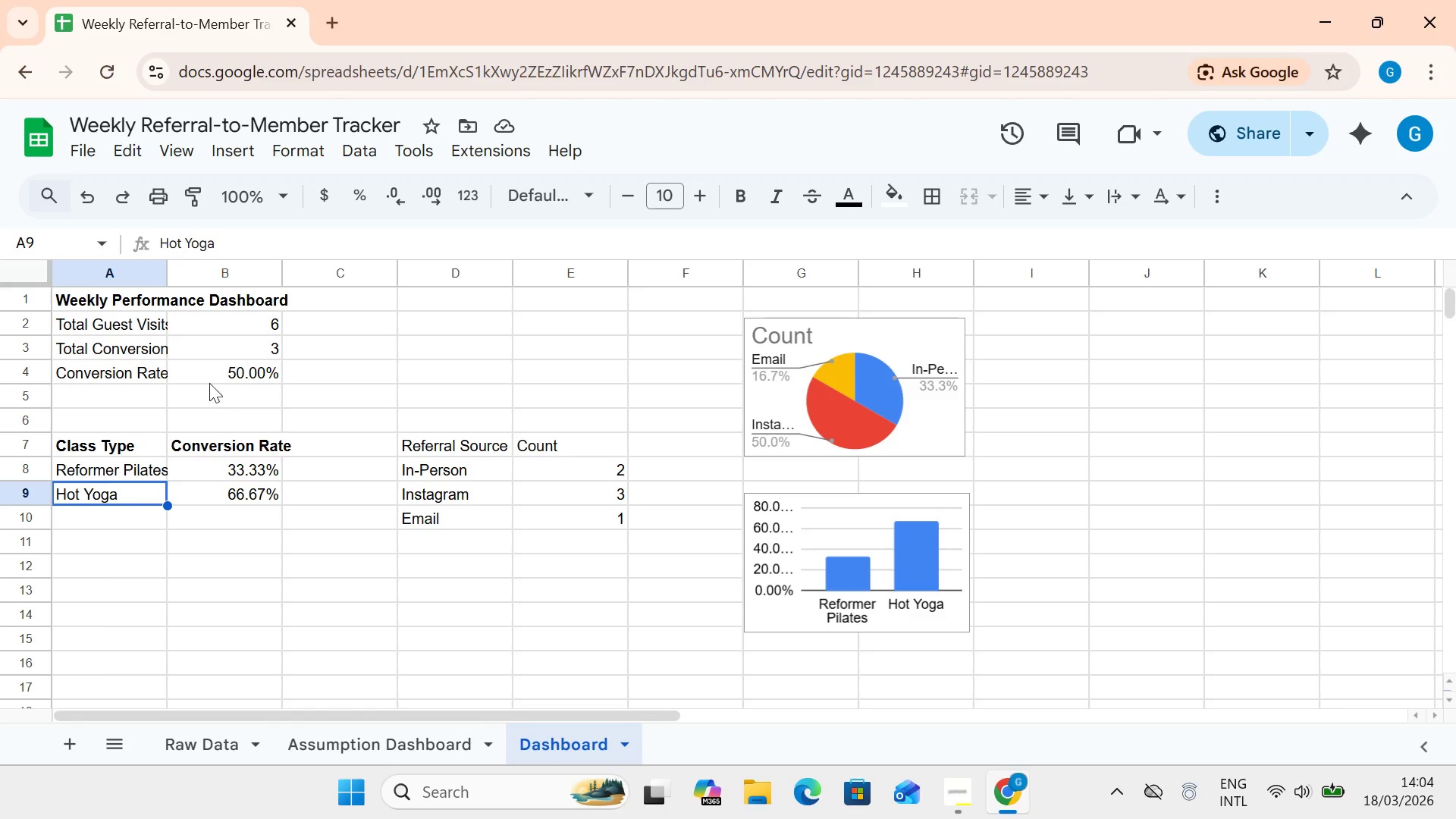 
wait(8.64)
 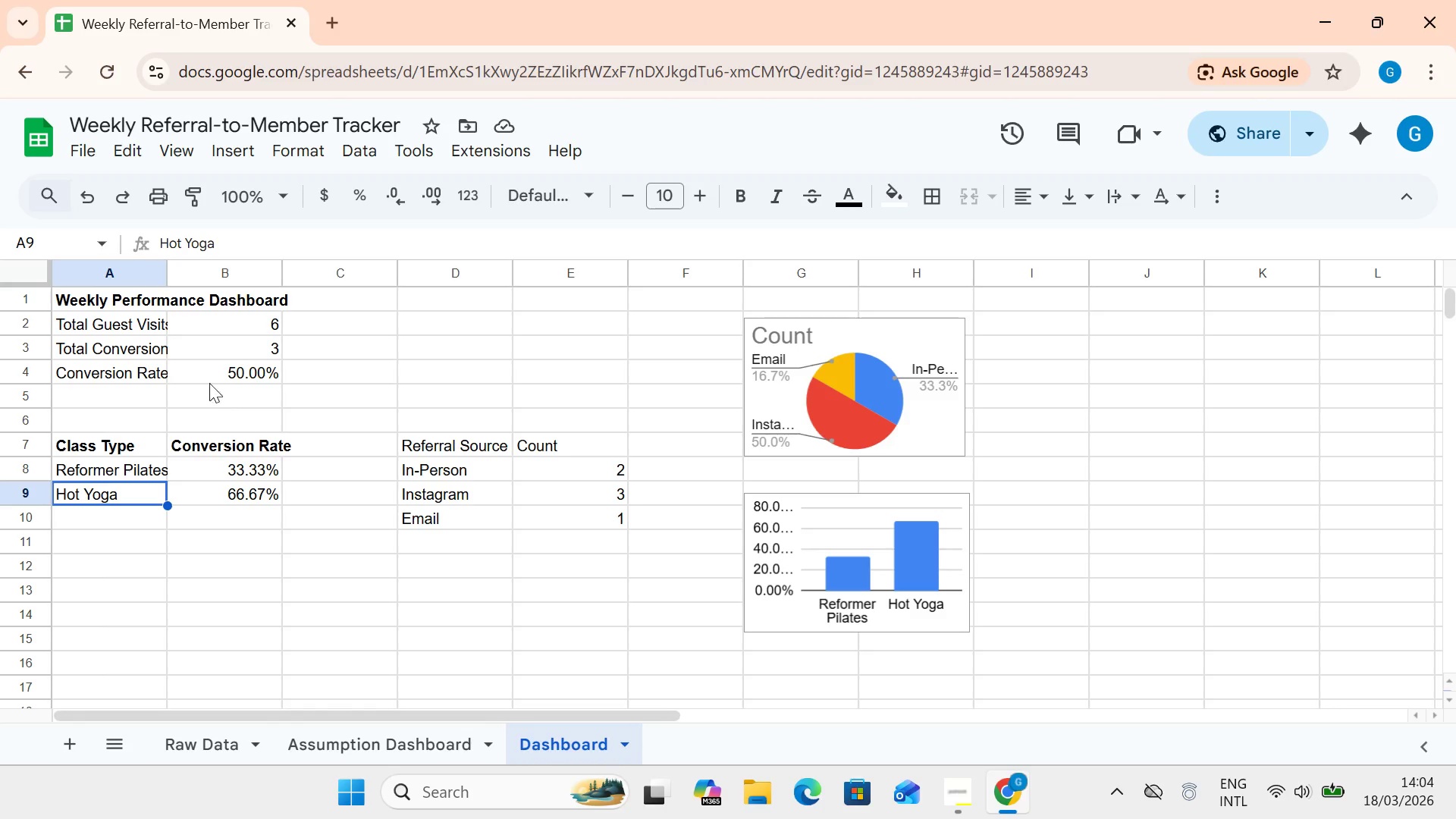 
left_click([410, 748])
 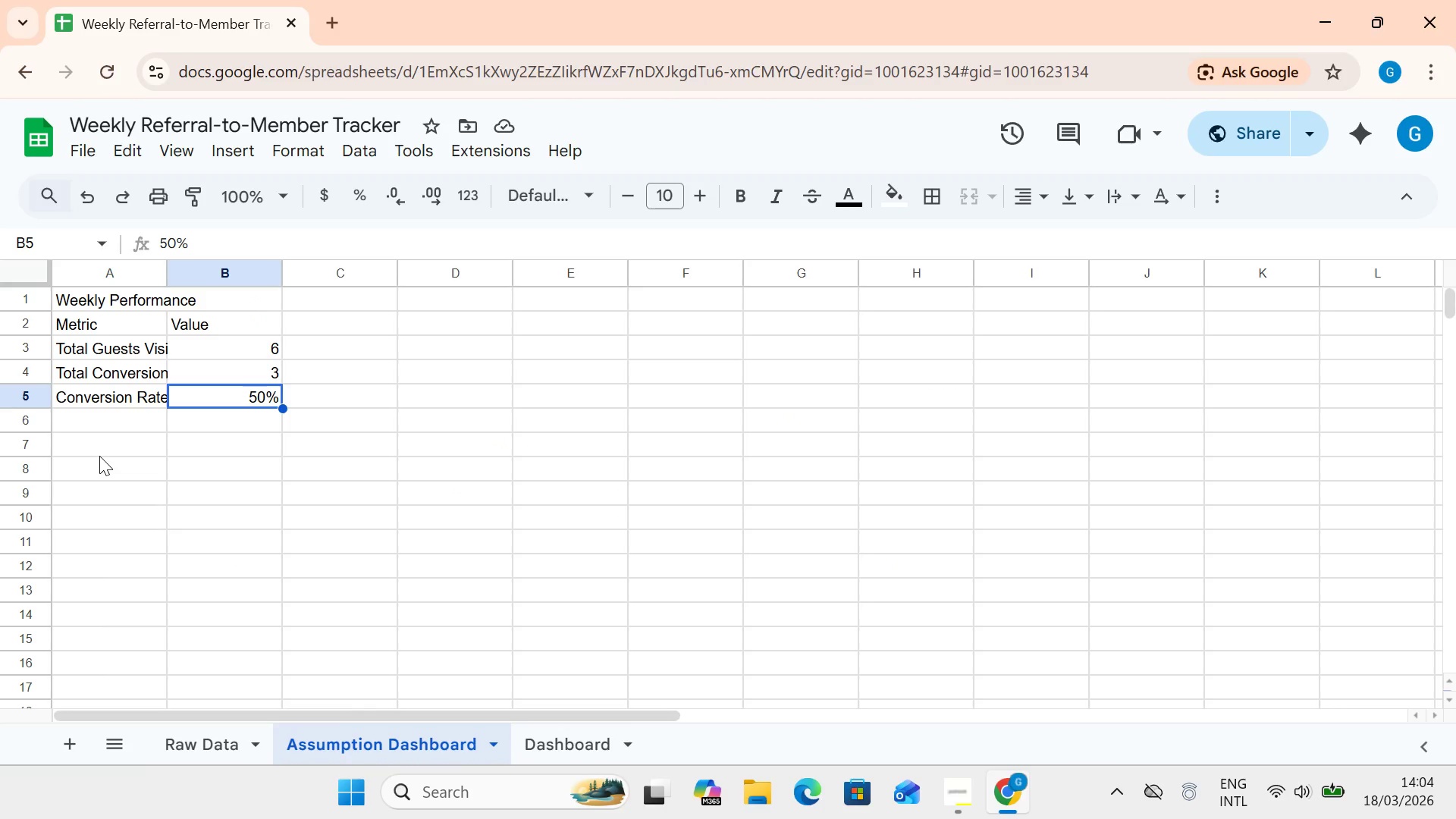 
left_click([99, 456])
 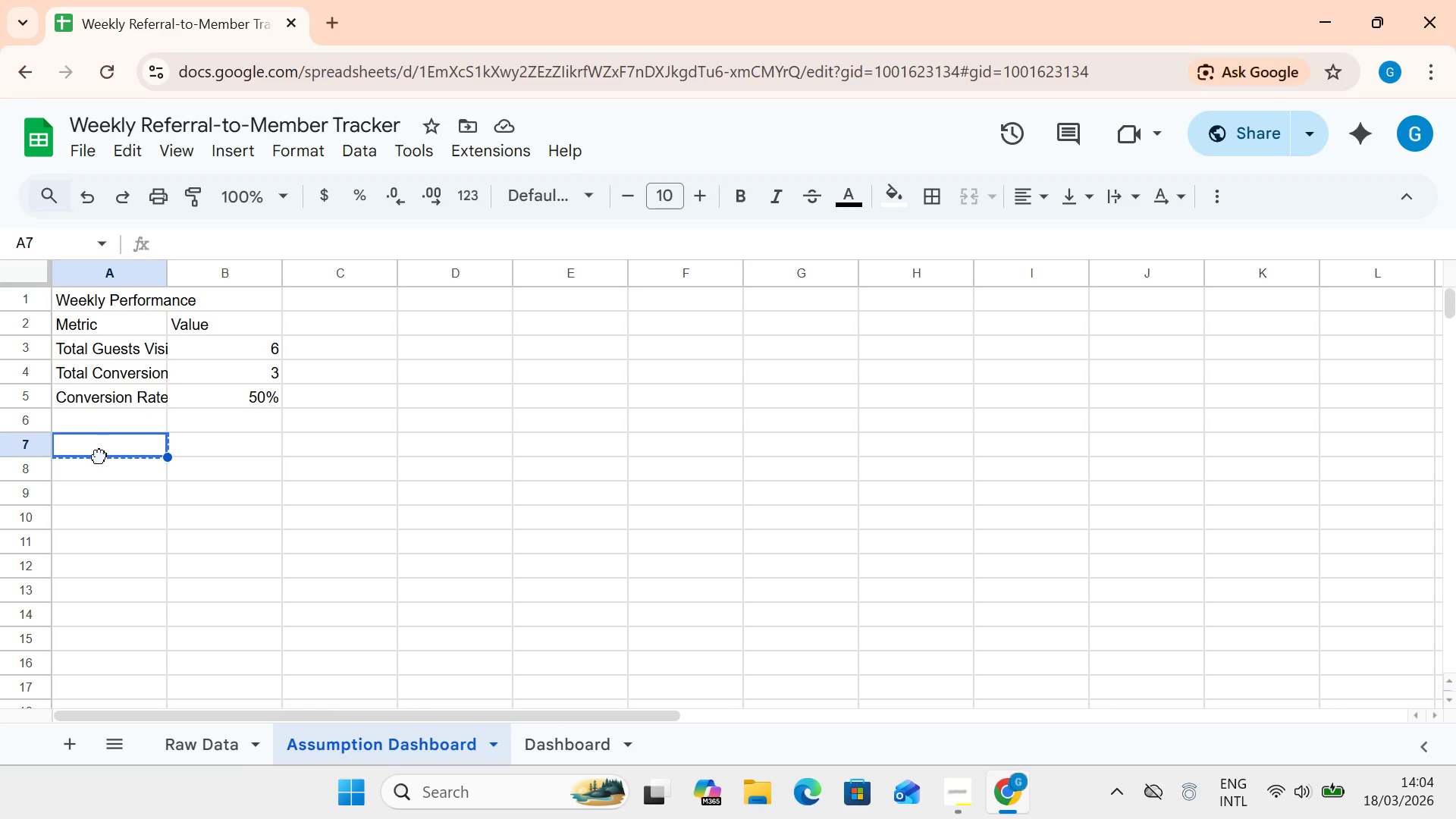 
double_click([99, 456])
 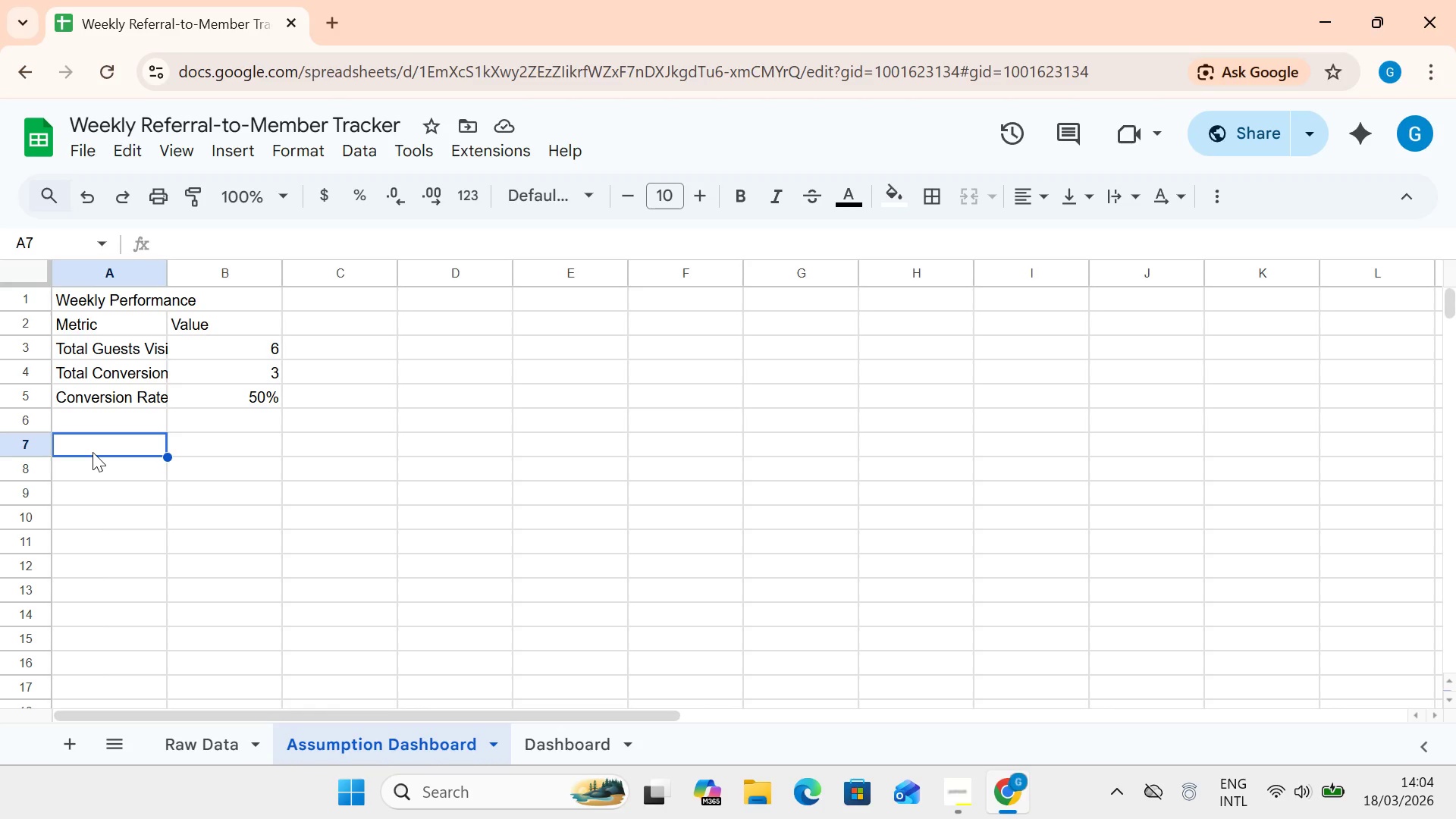 
double_click([93, 452])
 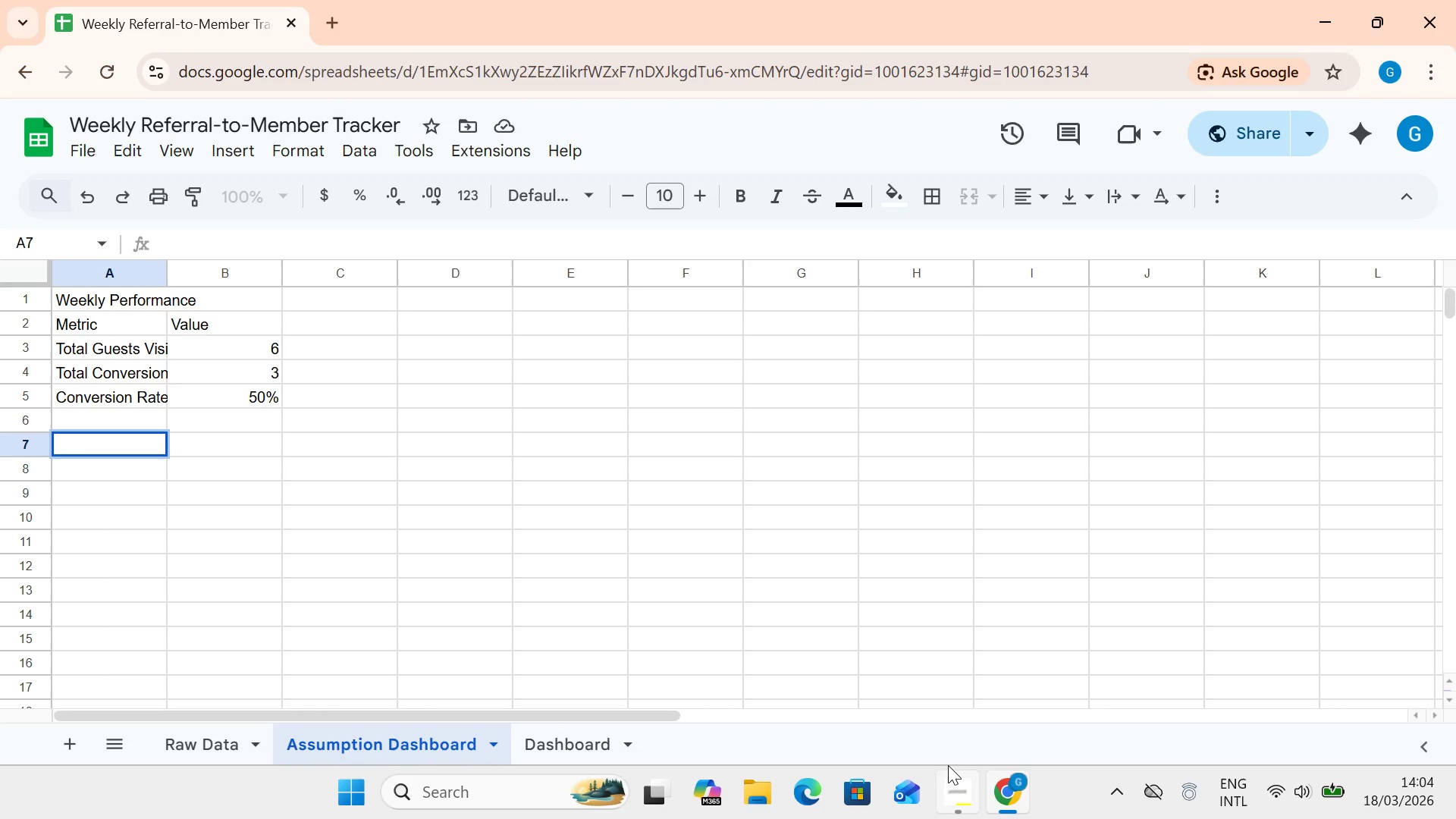 
left_click([956, 777])